 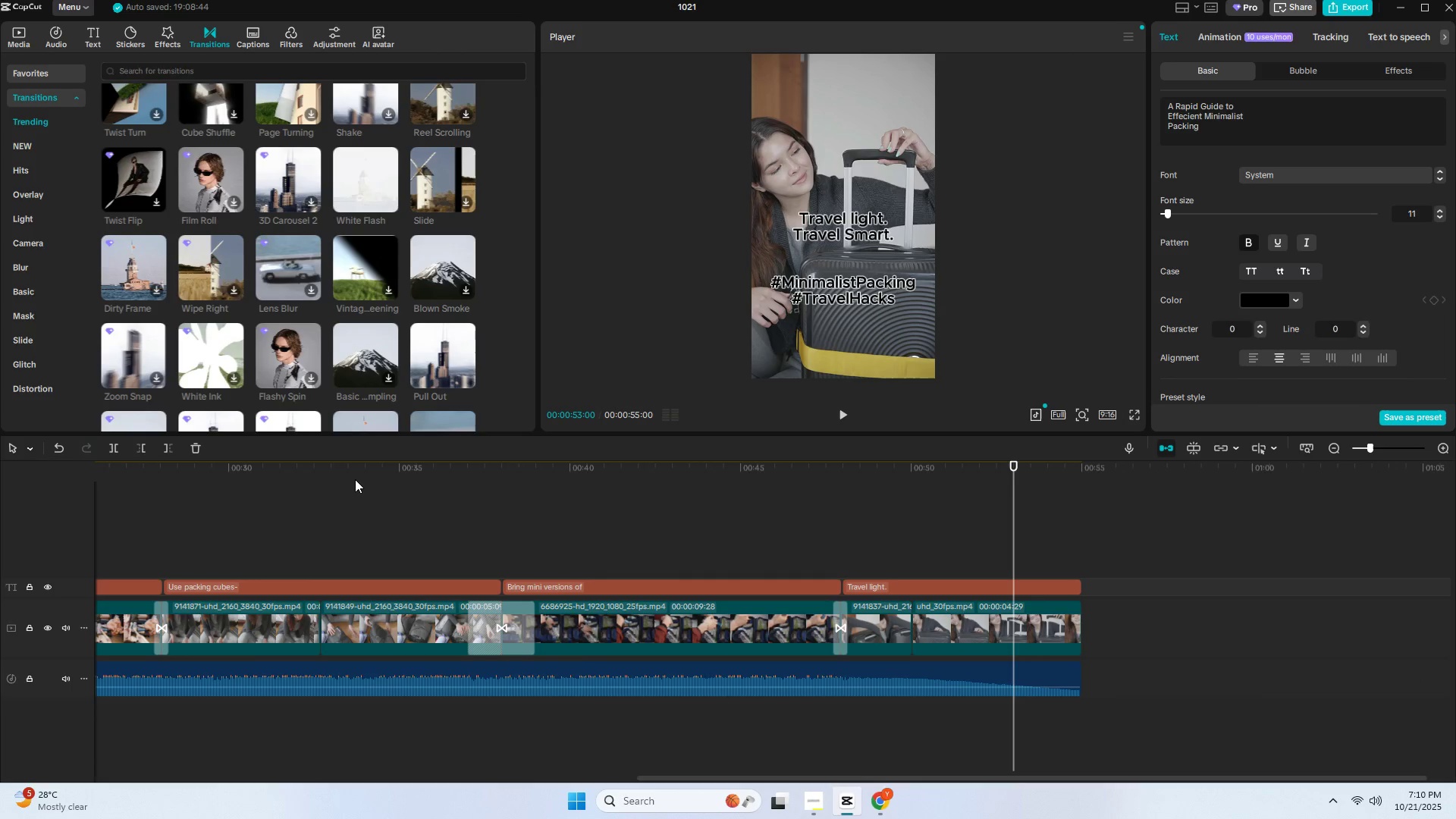 
left_click([965, 580])
 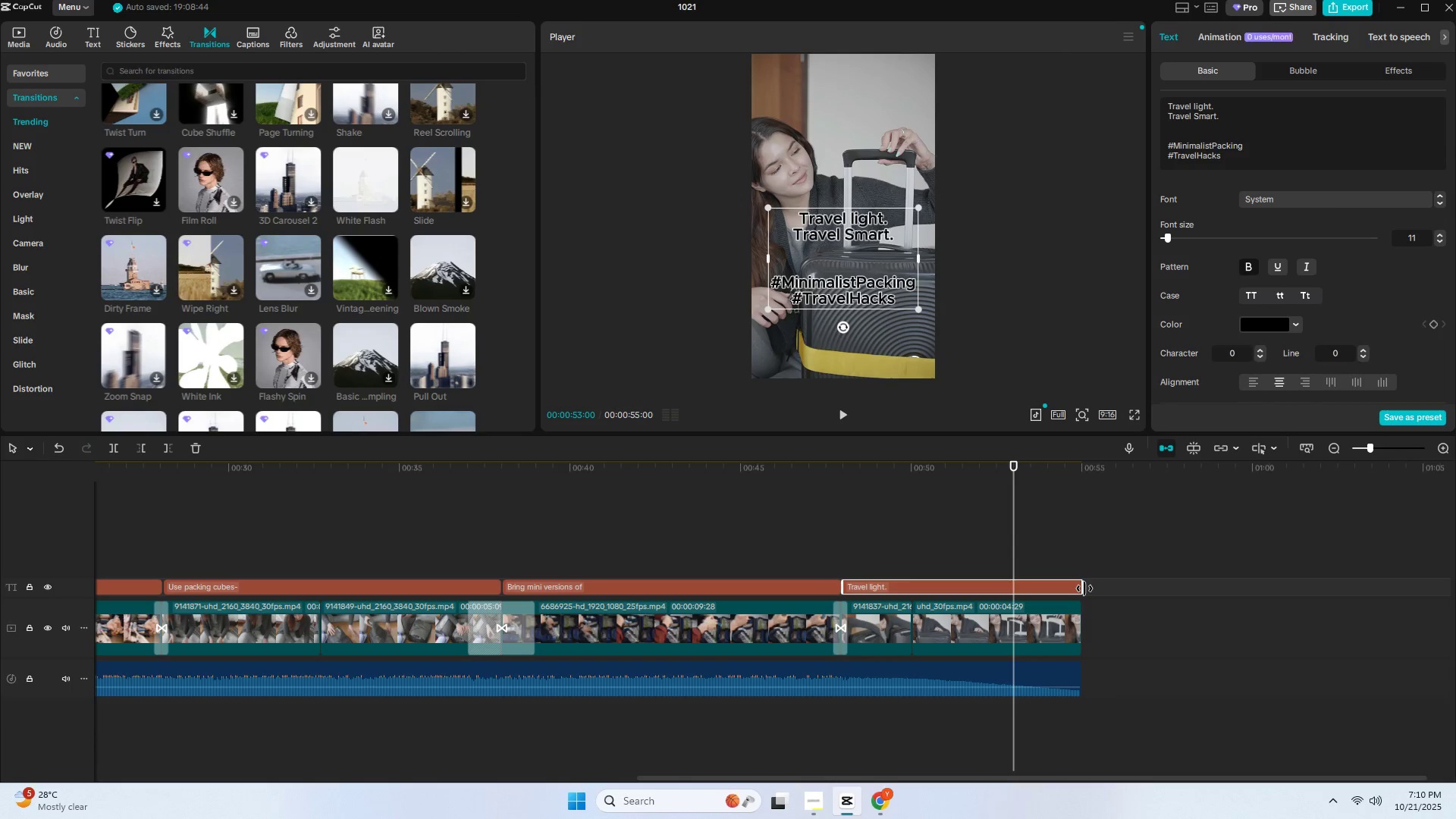 
left_click_drag(start_coordinate=[1084, 588], to_coordinate=[911, 592])
 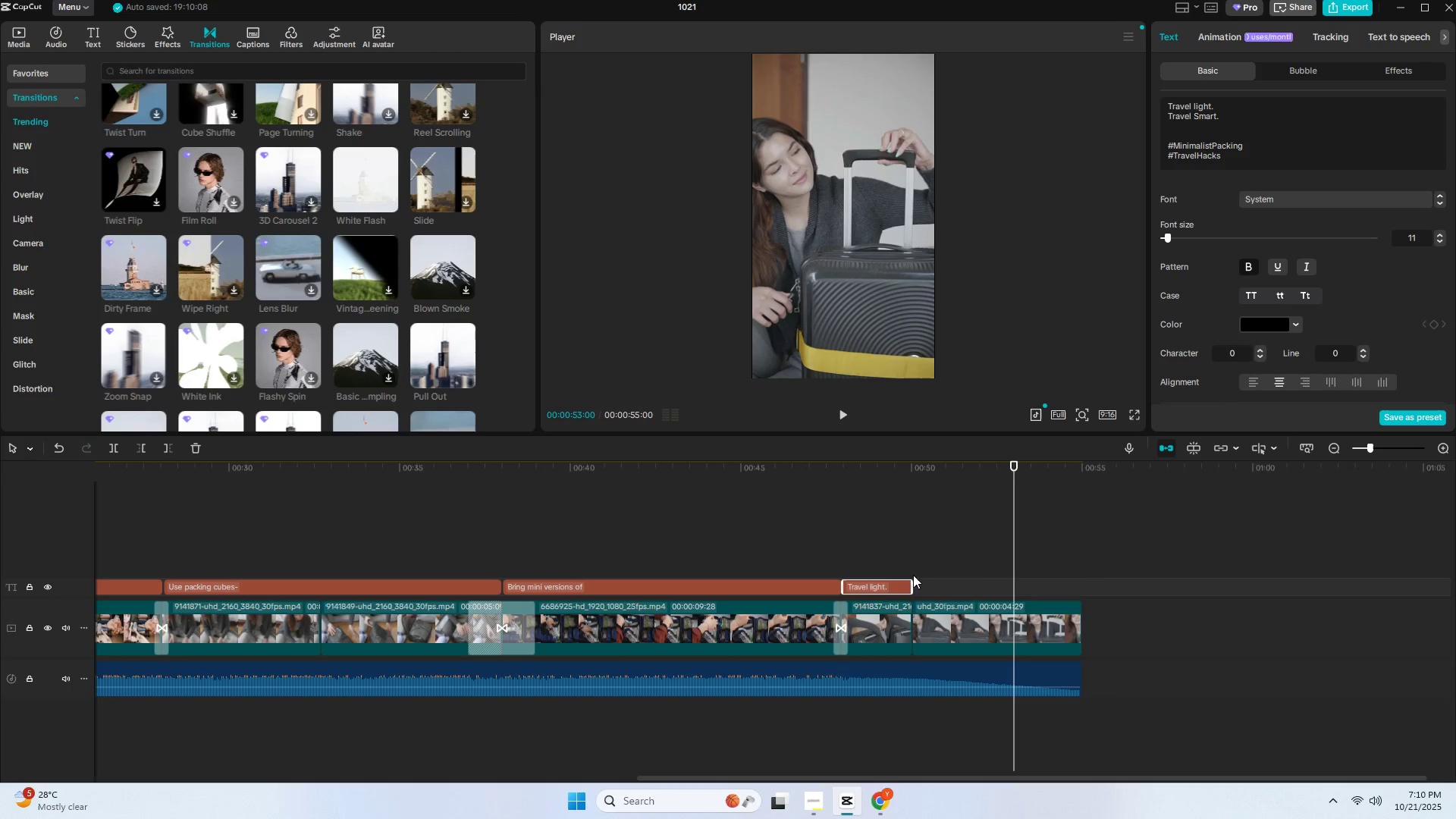 
left_click([891, 585])
 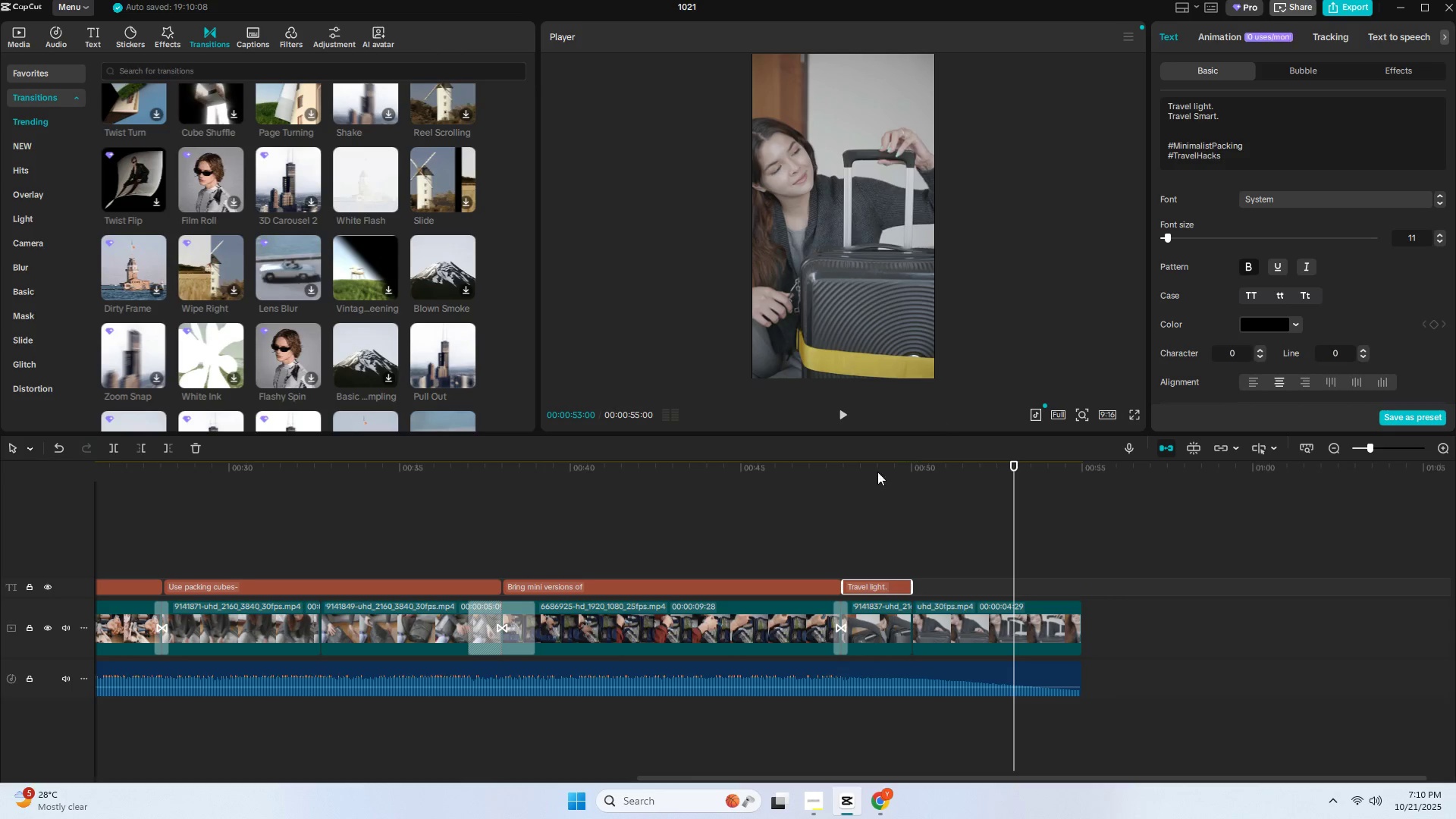 
left_click([868, 461])
 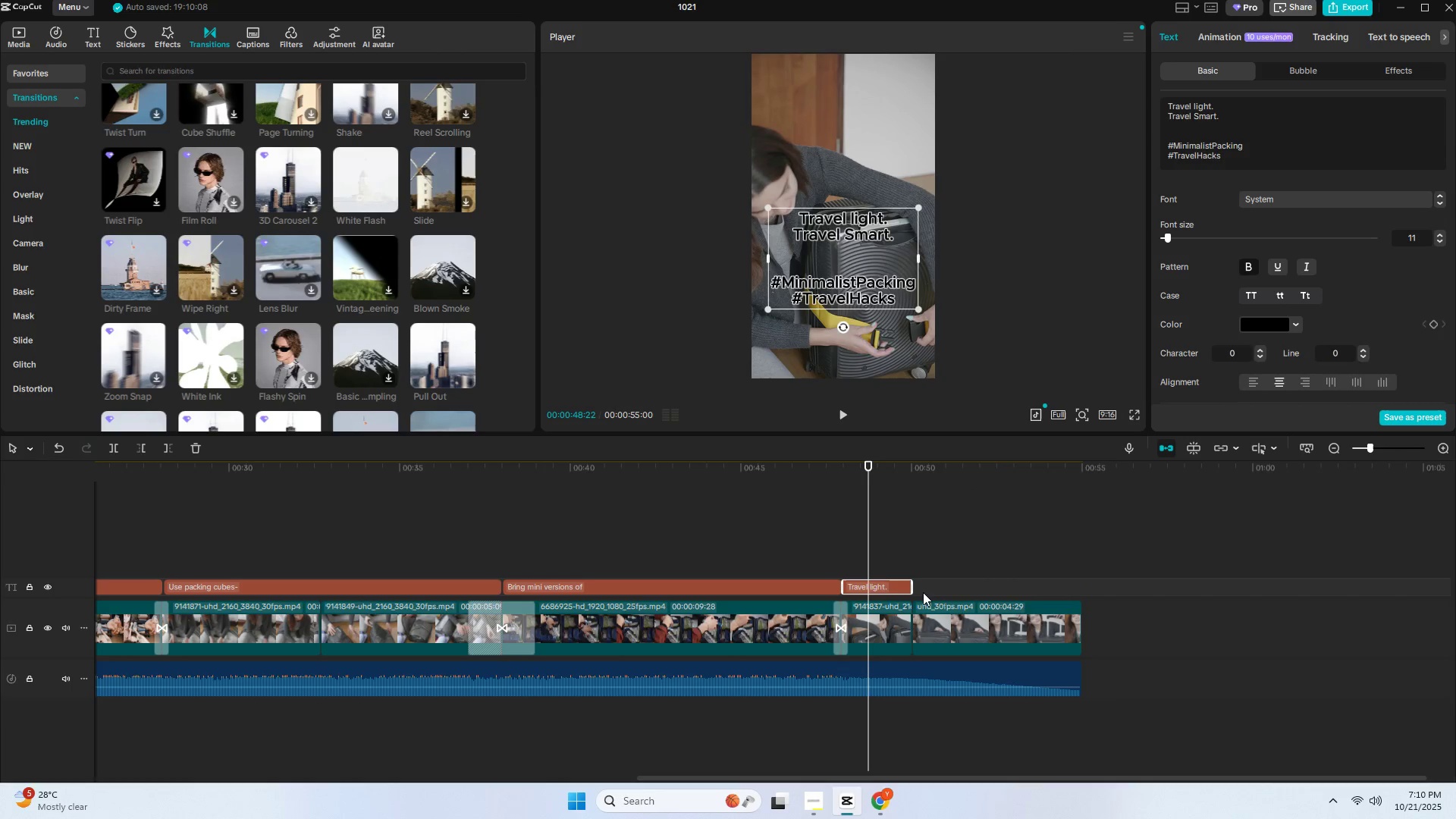 
hold_key(key=AltLeft, duration=1.36)
left_click_drag(start_coordinate=[878, 583], to_coordinate=[949, 585])
 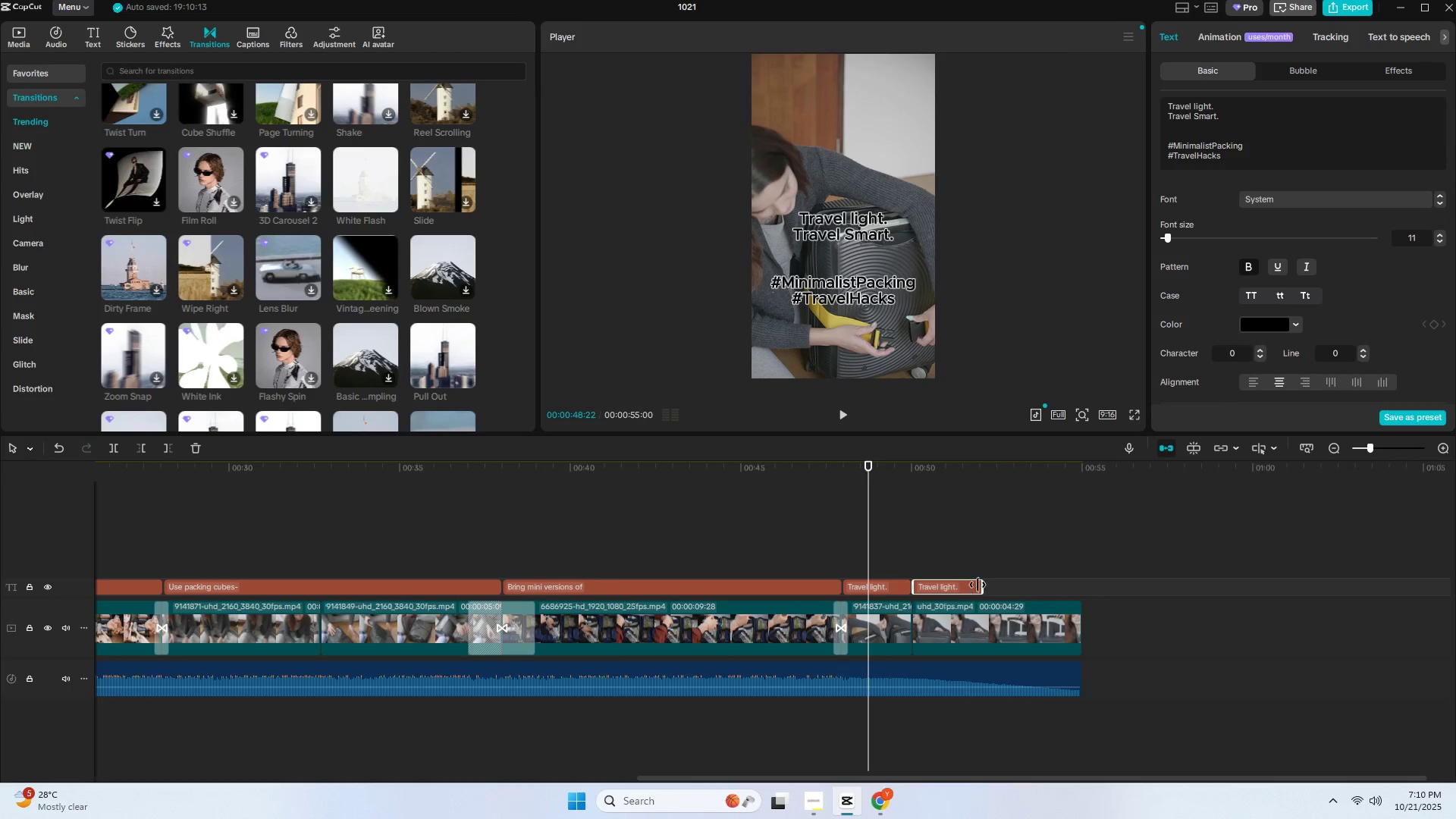 
left_click_drag(start_coordinate=[981, 584], to_coordinate=[1078, 585])
 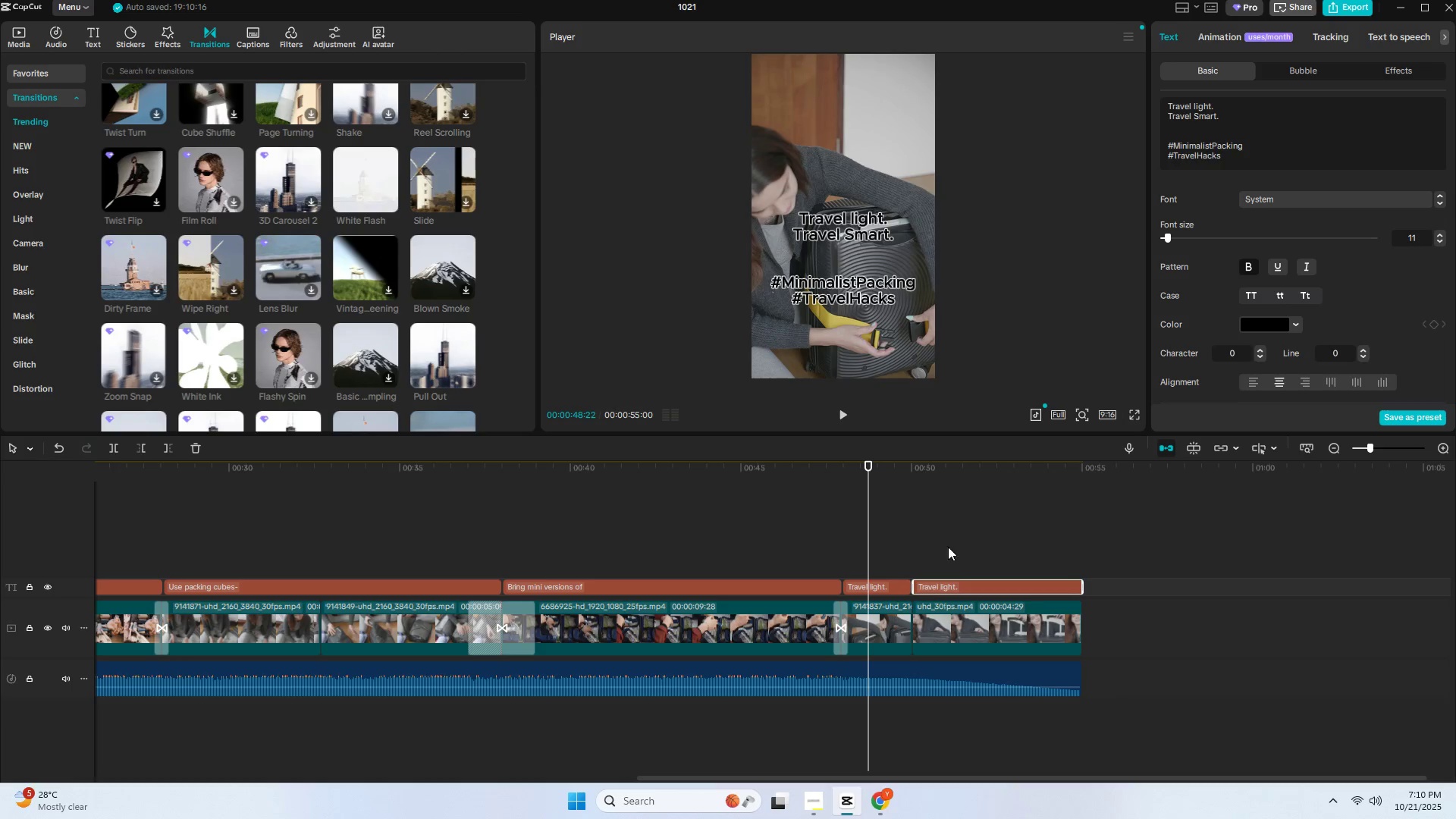 
key(Space)
 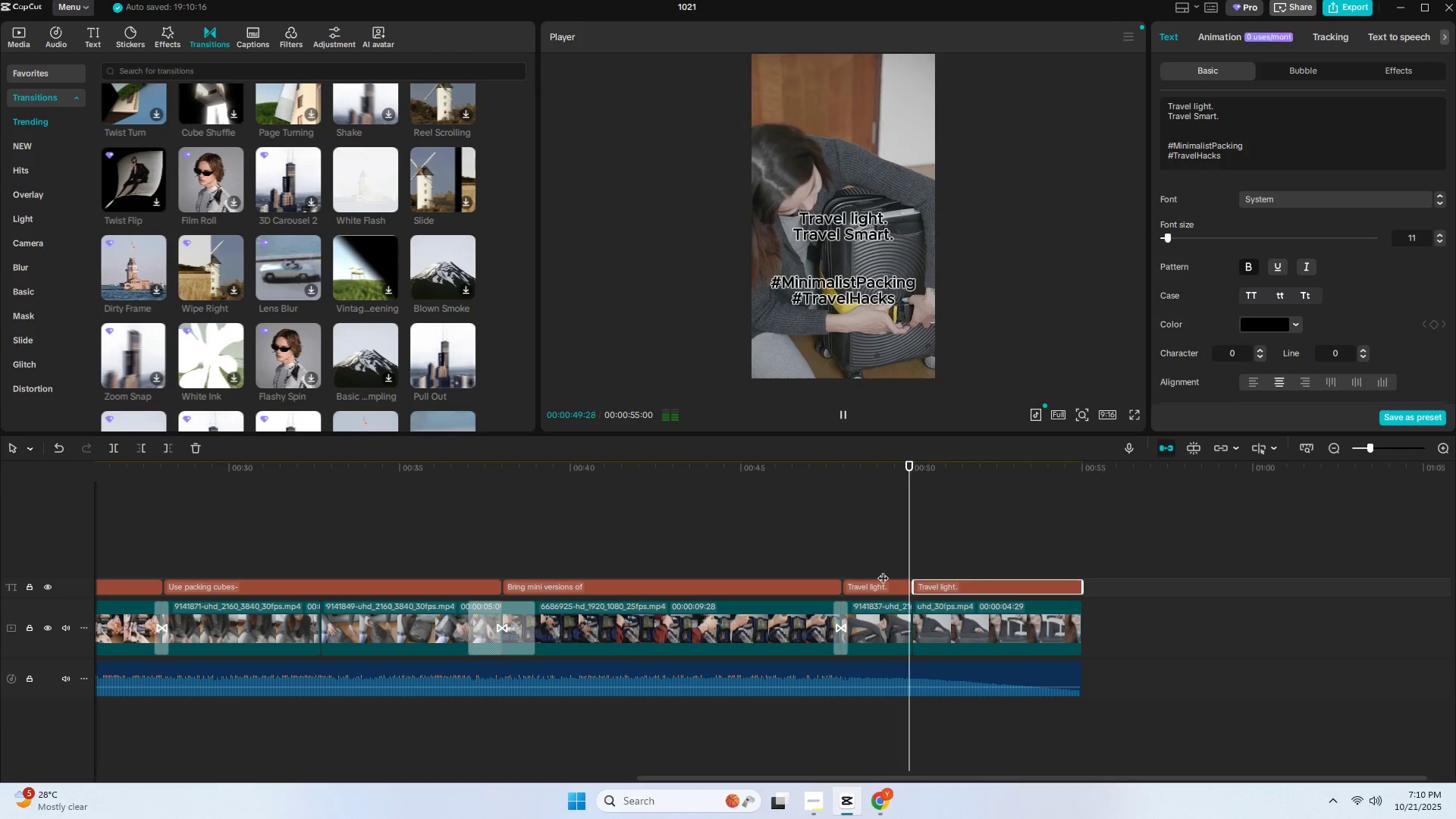 
key(Space)
 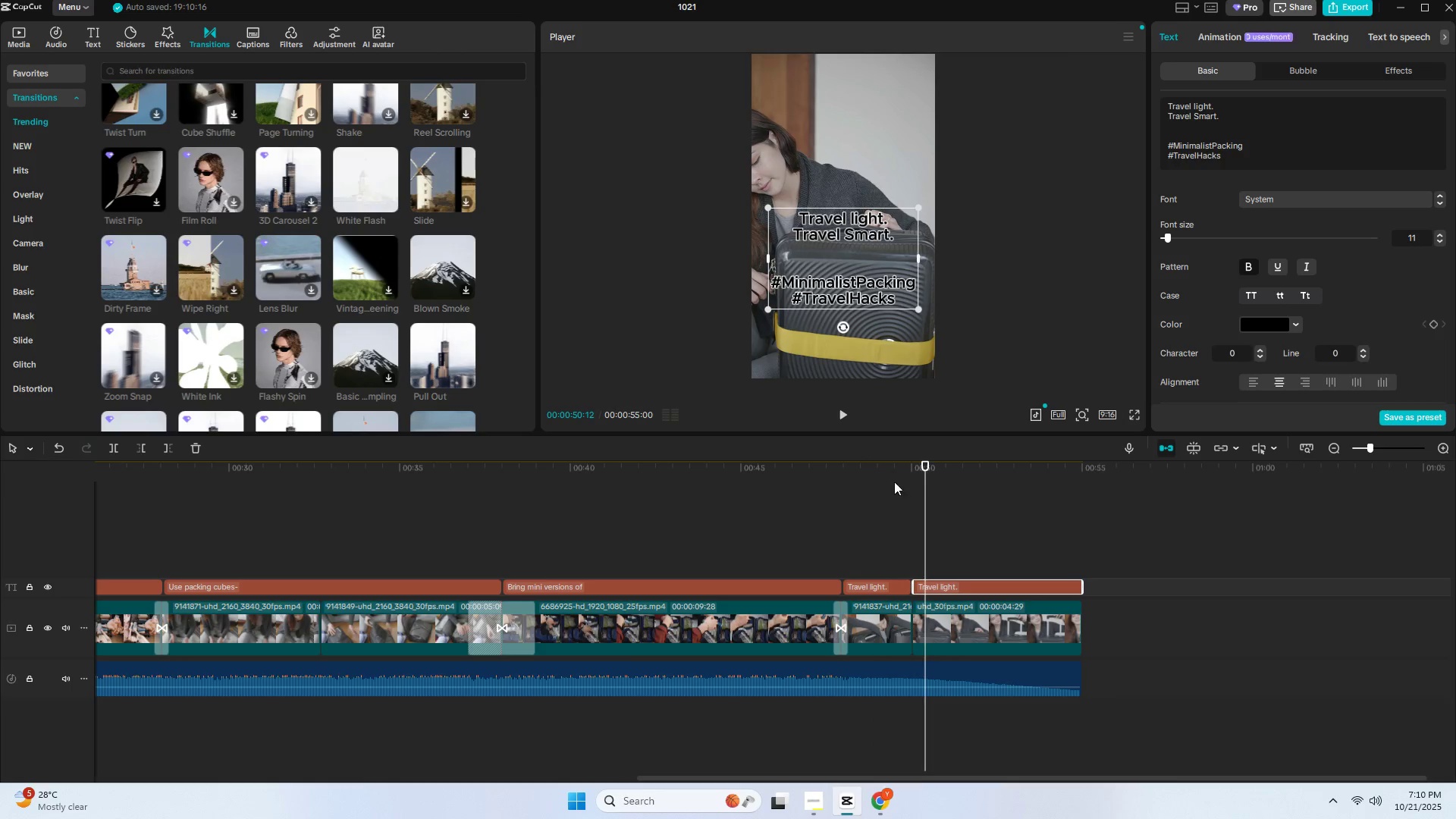 
left_click([893, 469])
 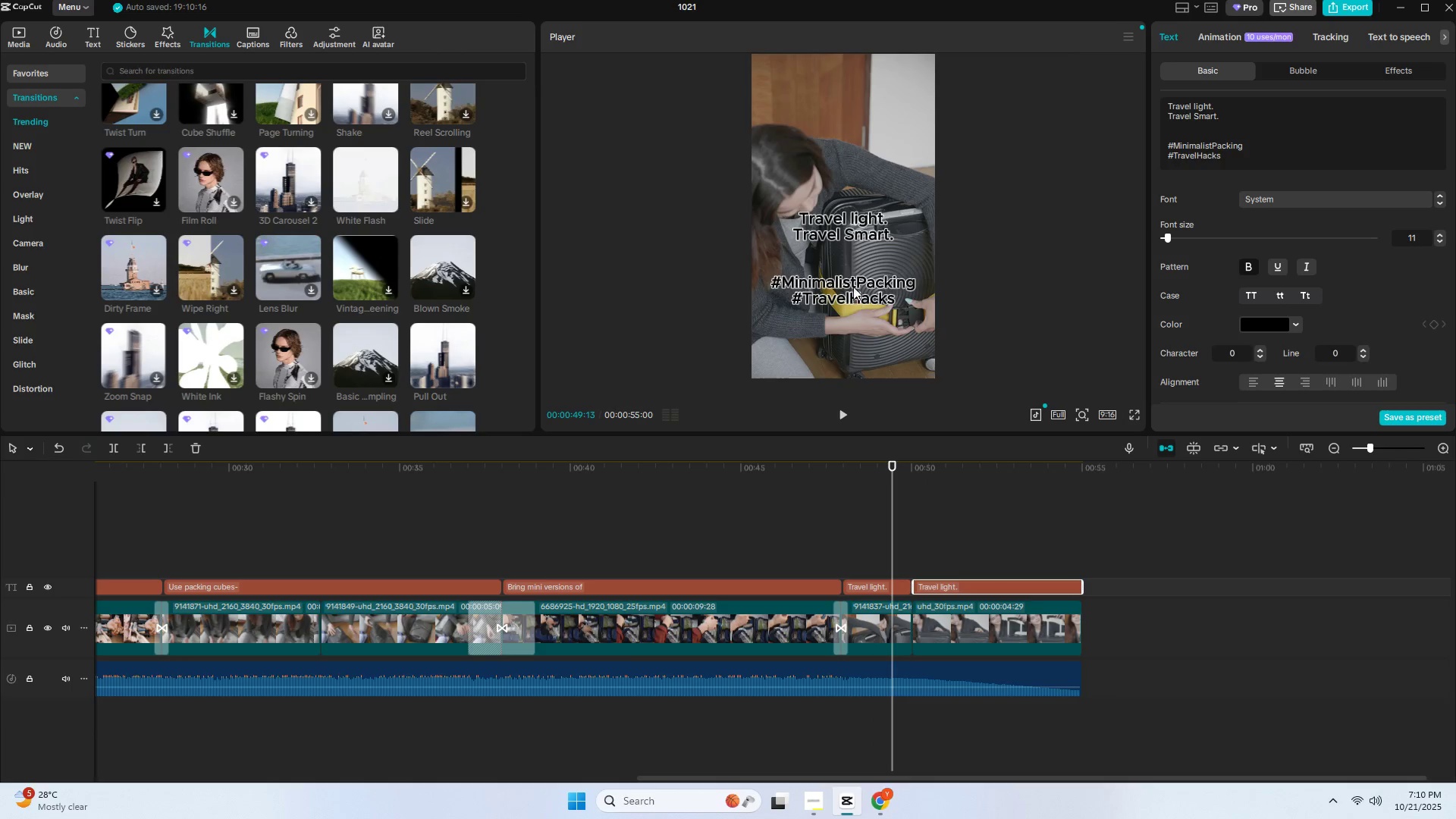 
double_click([853, 287])
 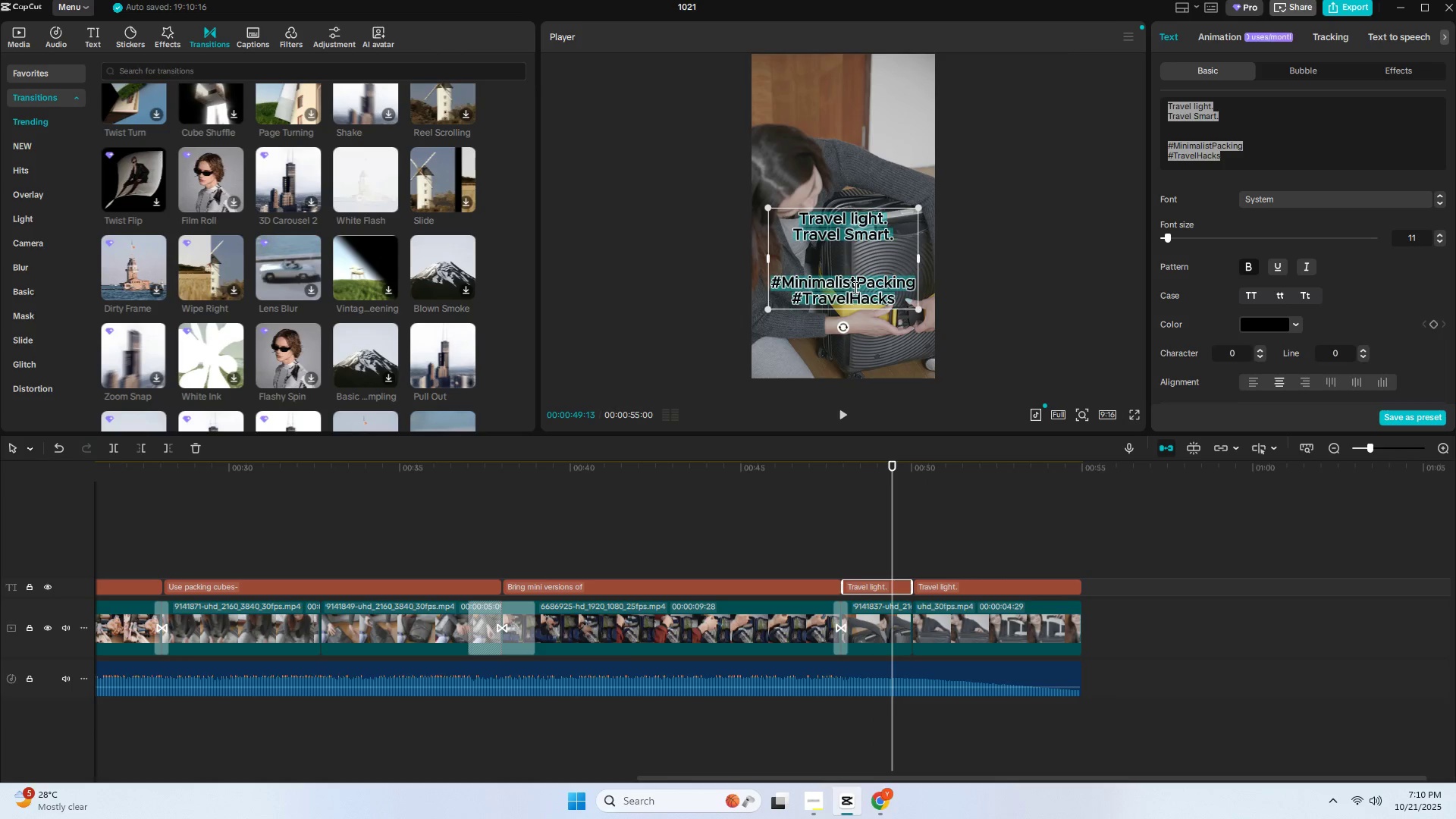 
hold_key(key=ControlLeft, duration=0.34)
 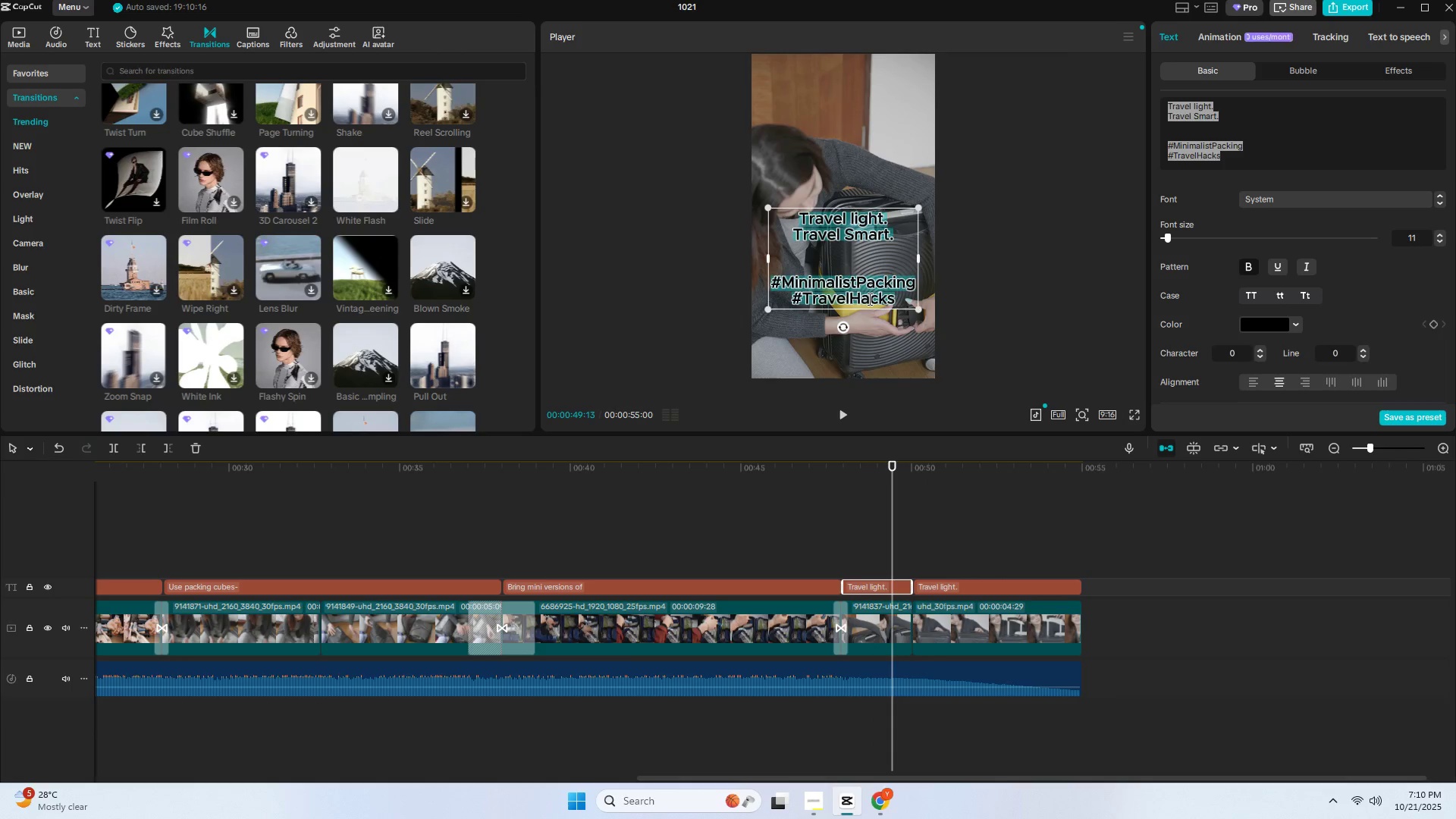 
left_click([868, 292])
 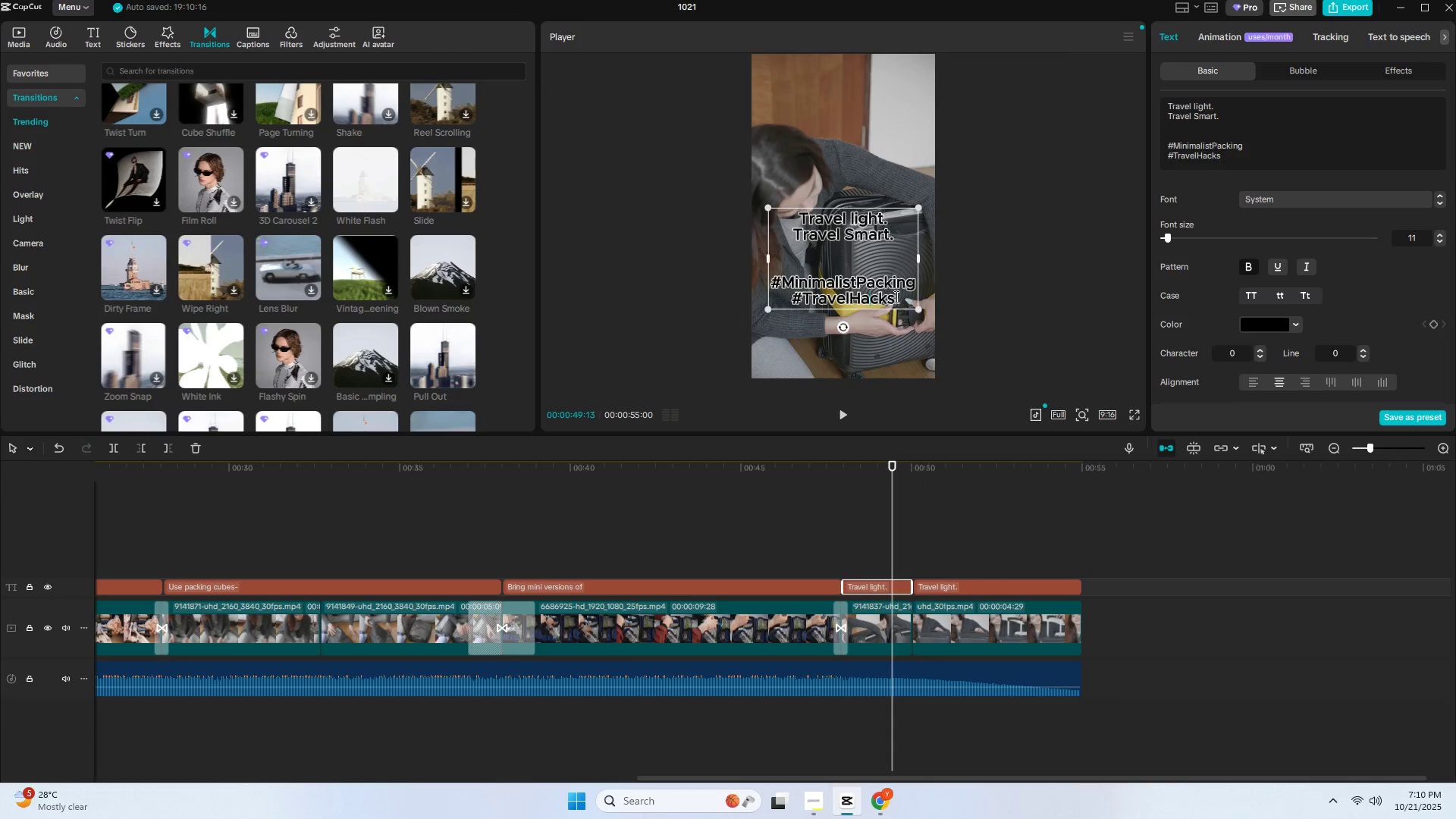 
left_click_drag(start_coordinate=[897, 298], to_coordinate=[774, 285])
 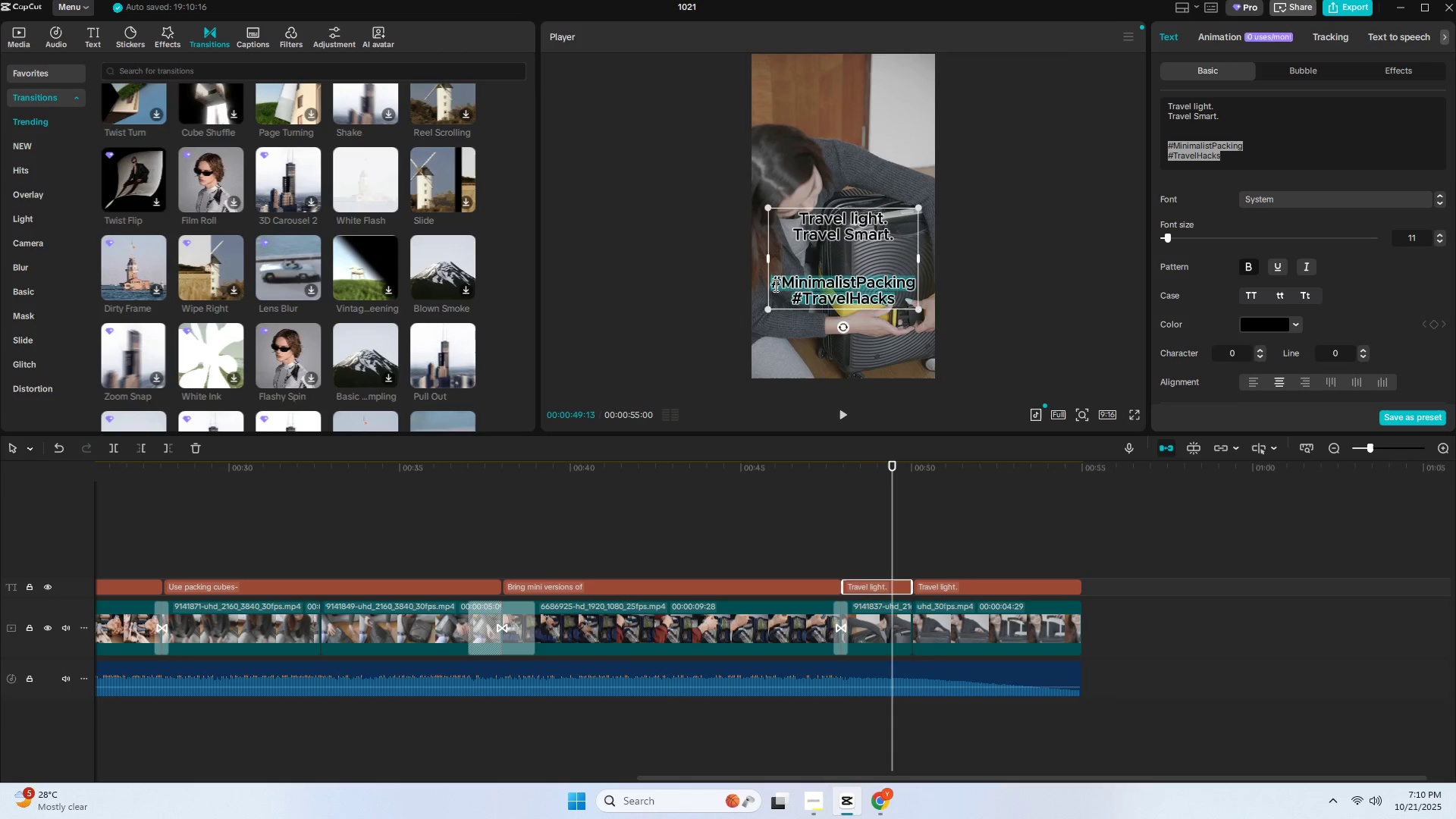 
key(Control+ControlLeft)
 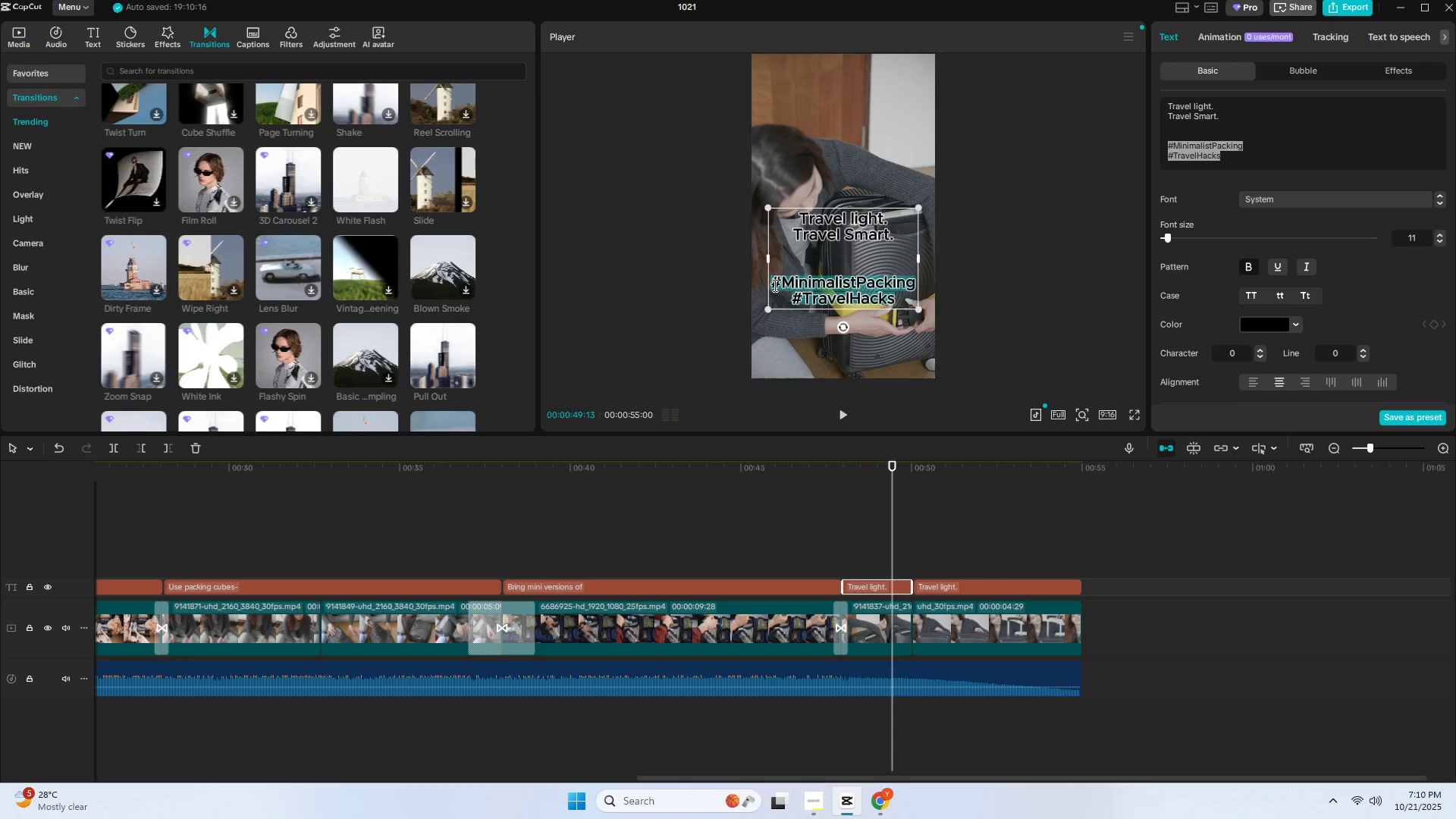 
key(Control+C)
 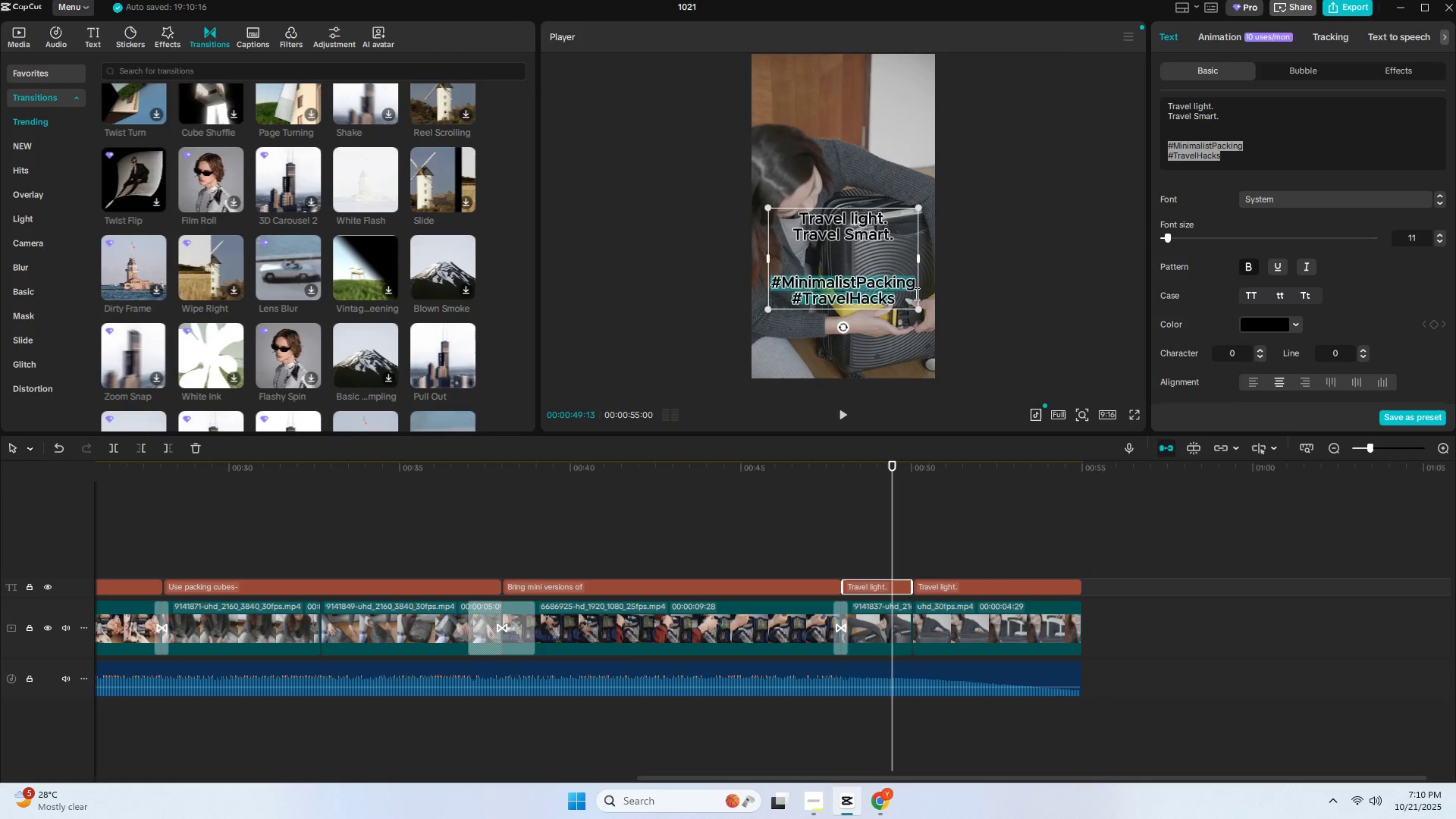 
key(Backspace)
 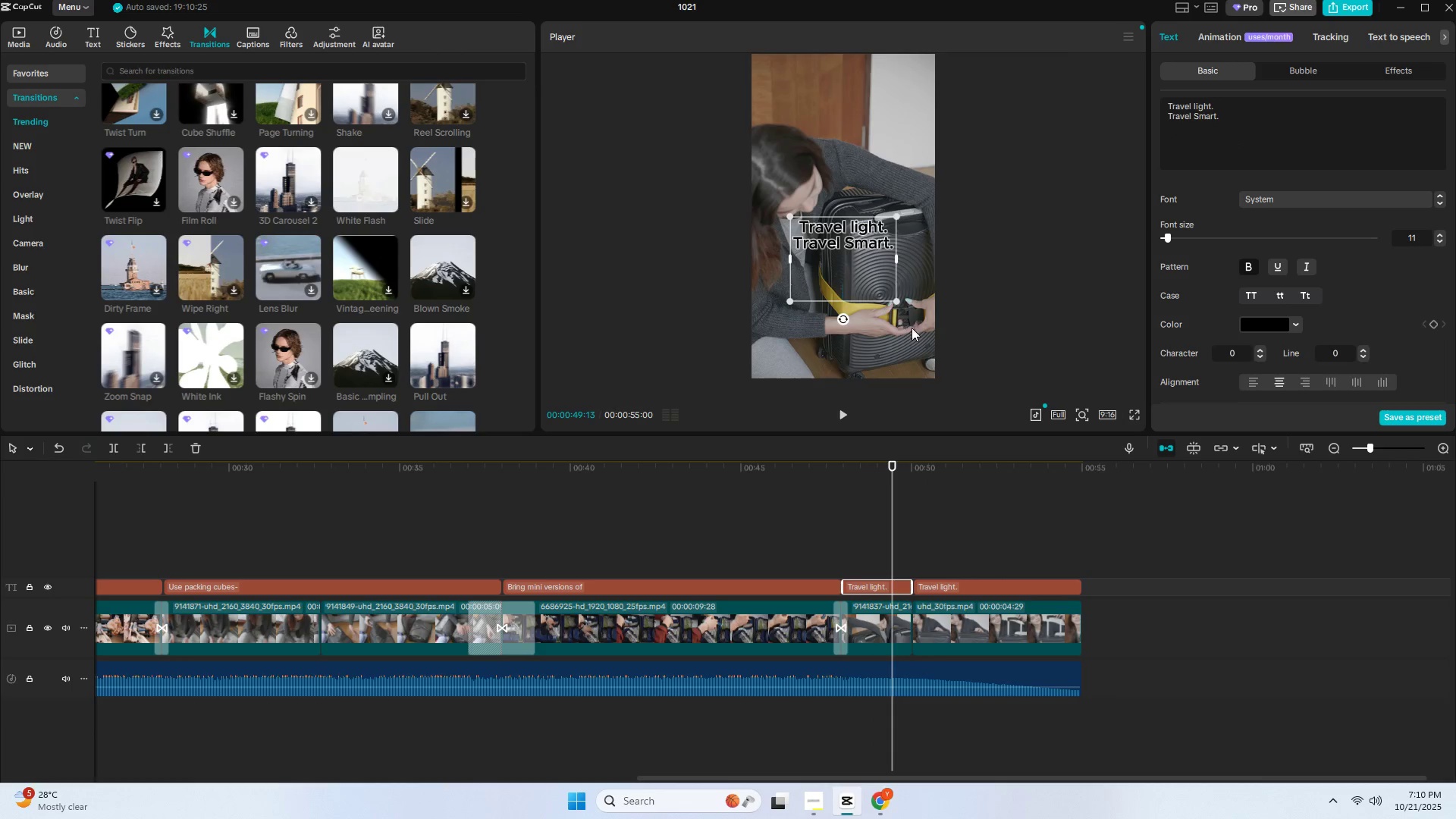 
key(Backspace)
 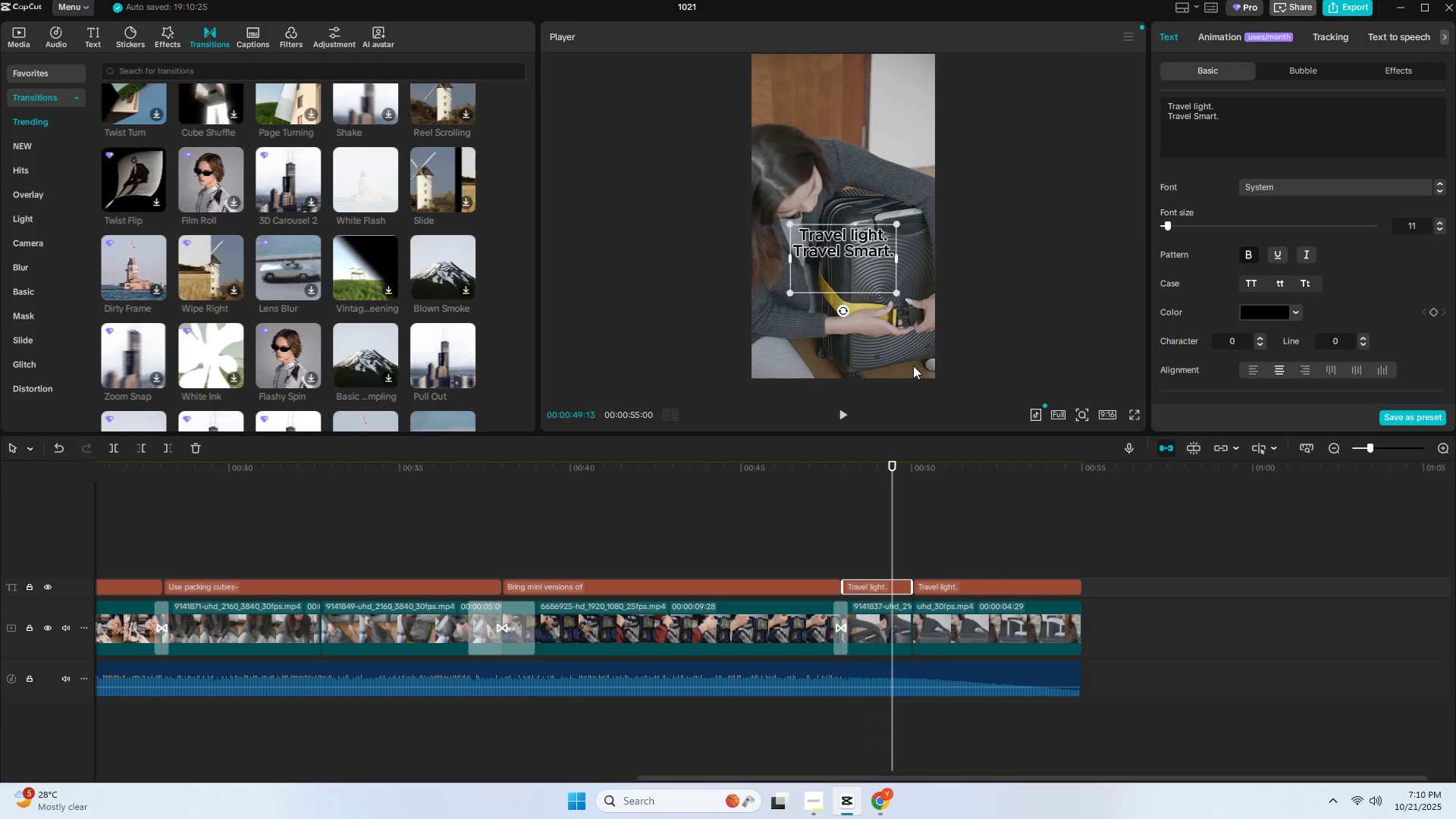 
key(Backspace)
 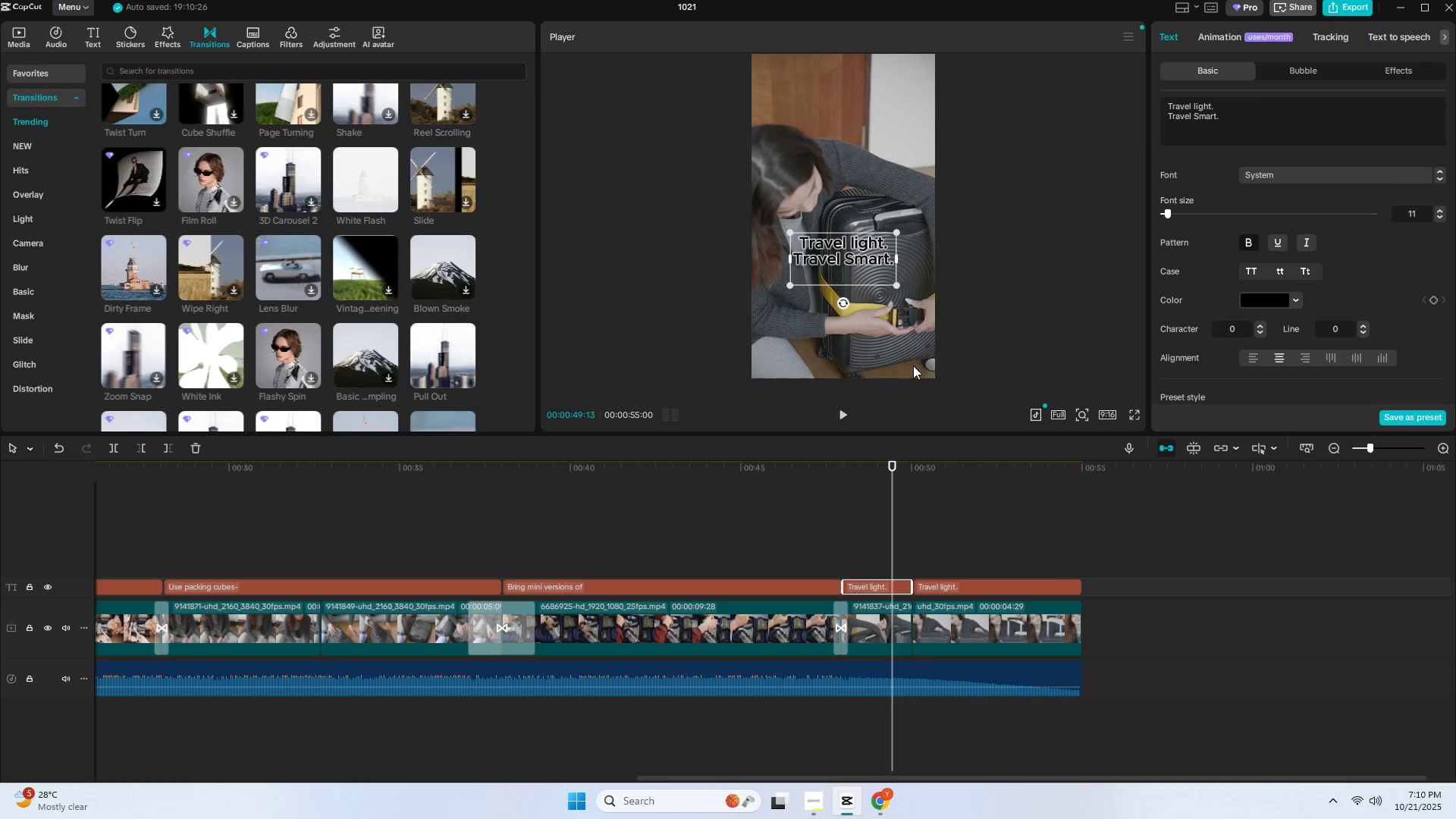 
key(Backspace)
 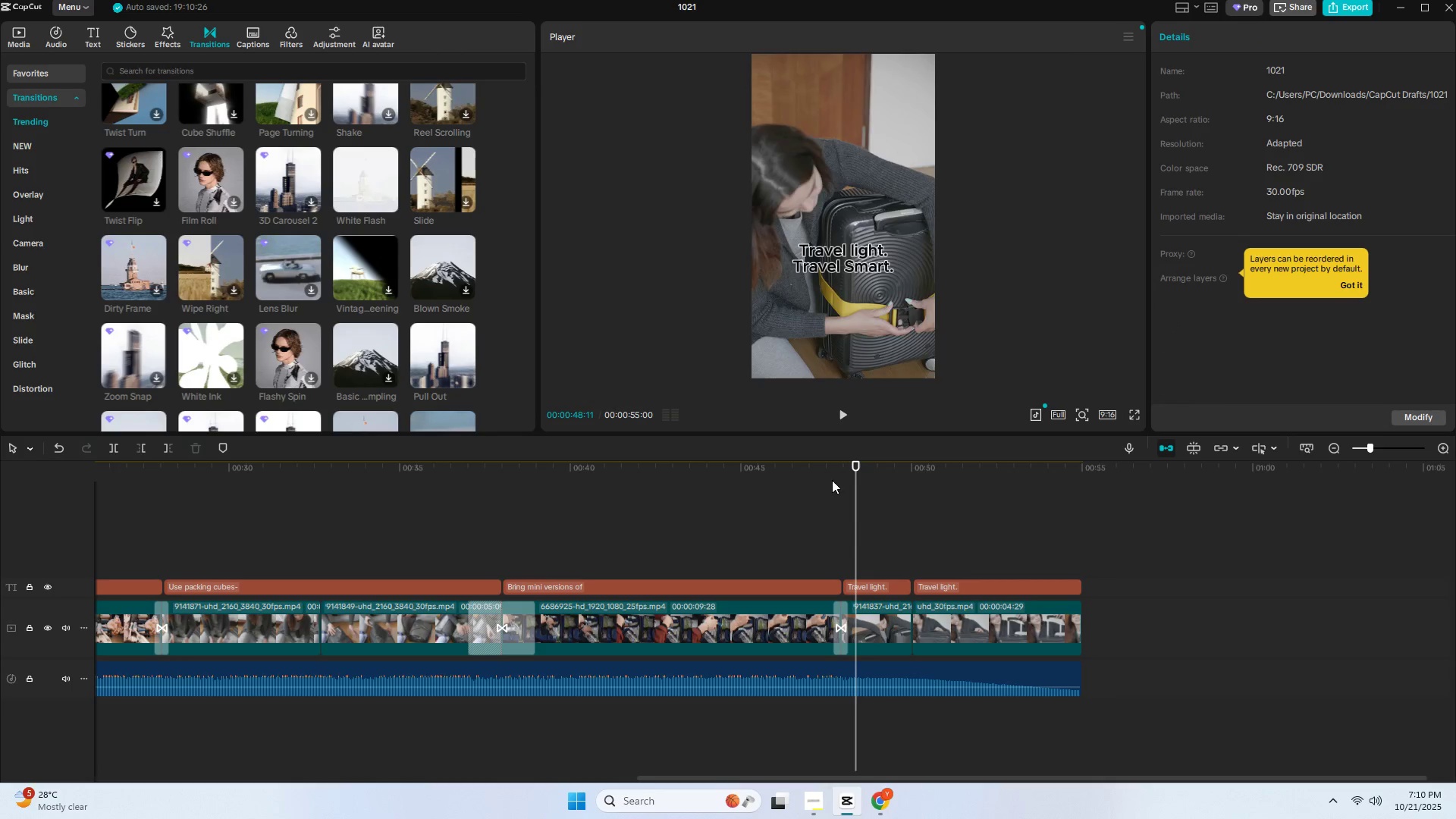 
double_click([819, 472])
 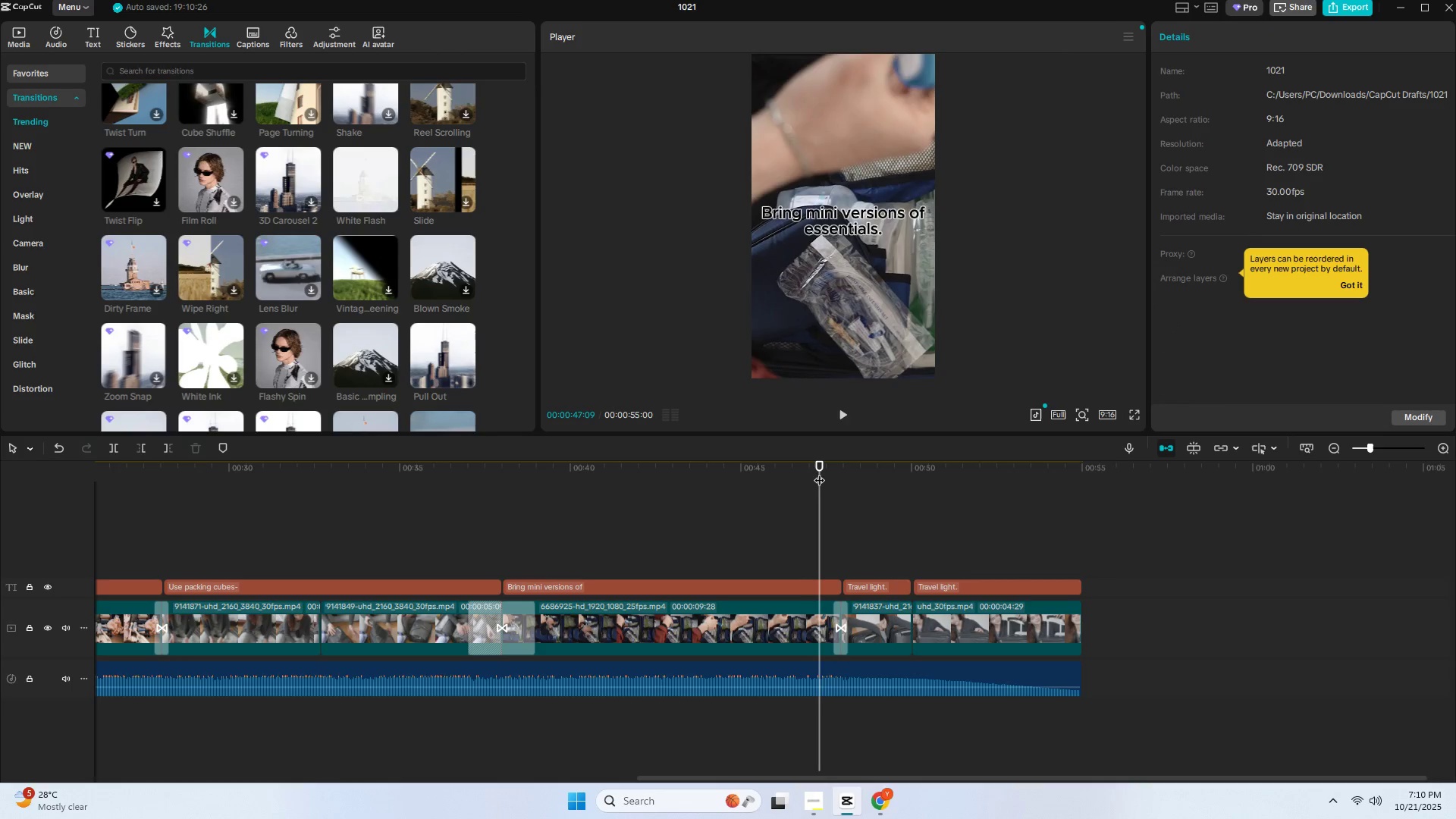 
key(Space)
 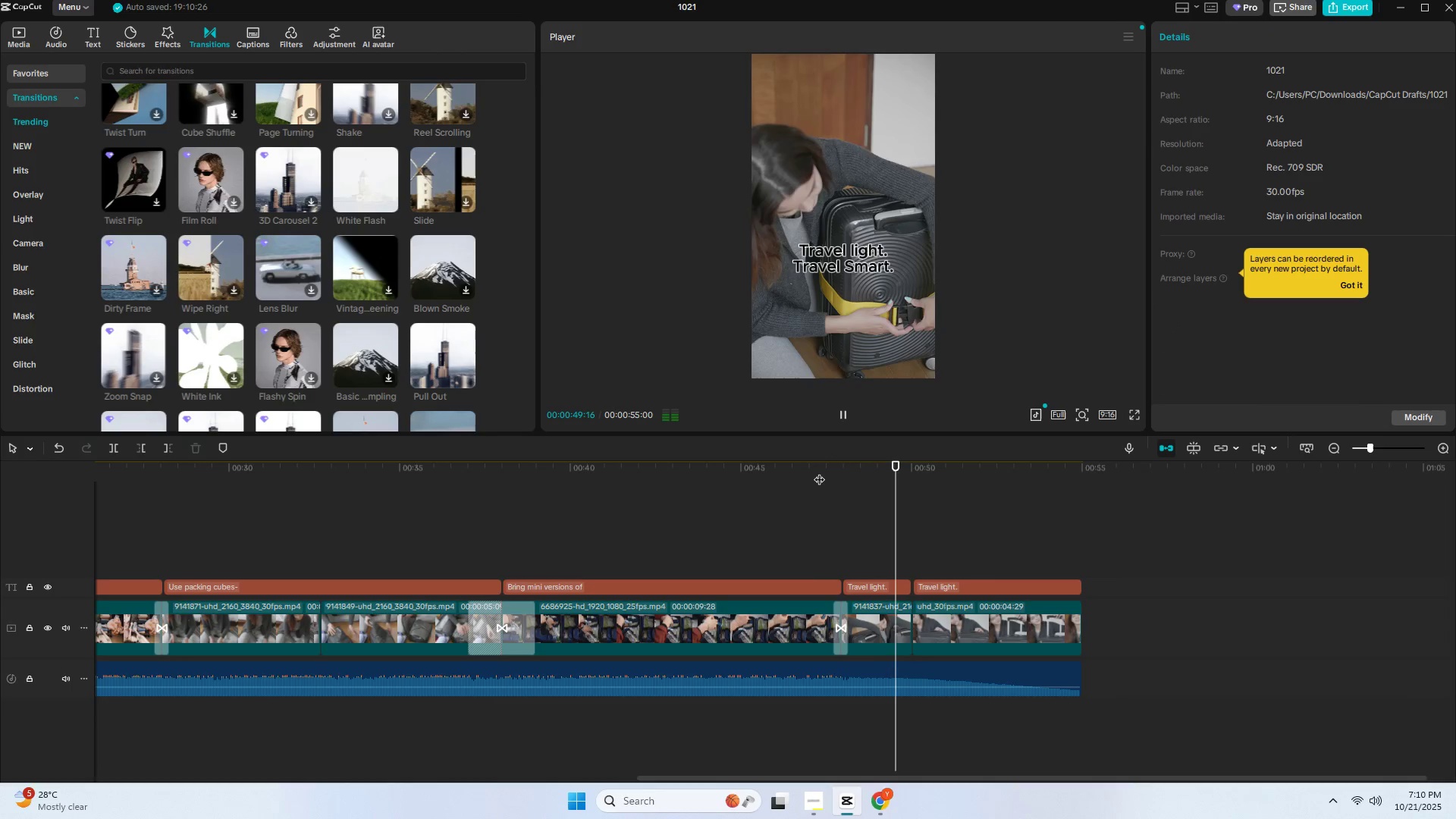 
key(Space)
 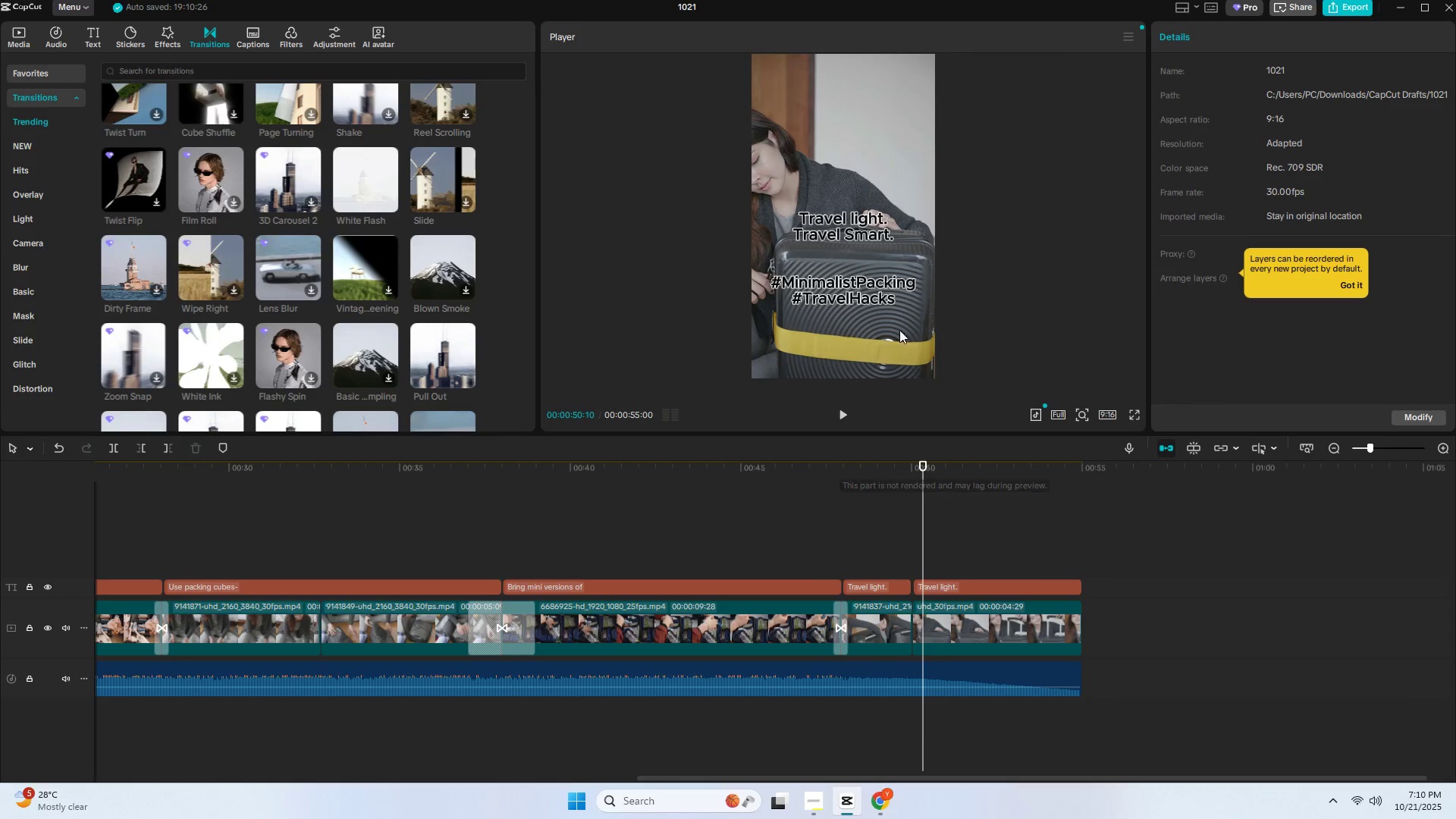 
left_click([847, 275])
 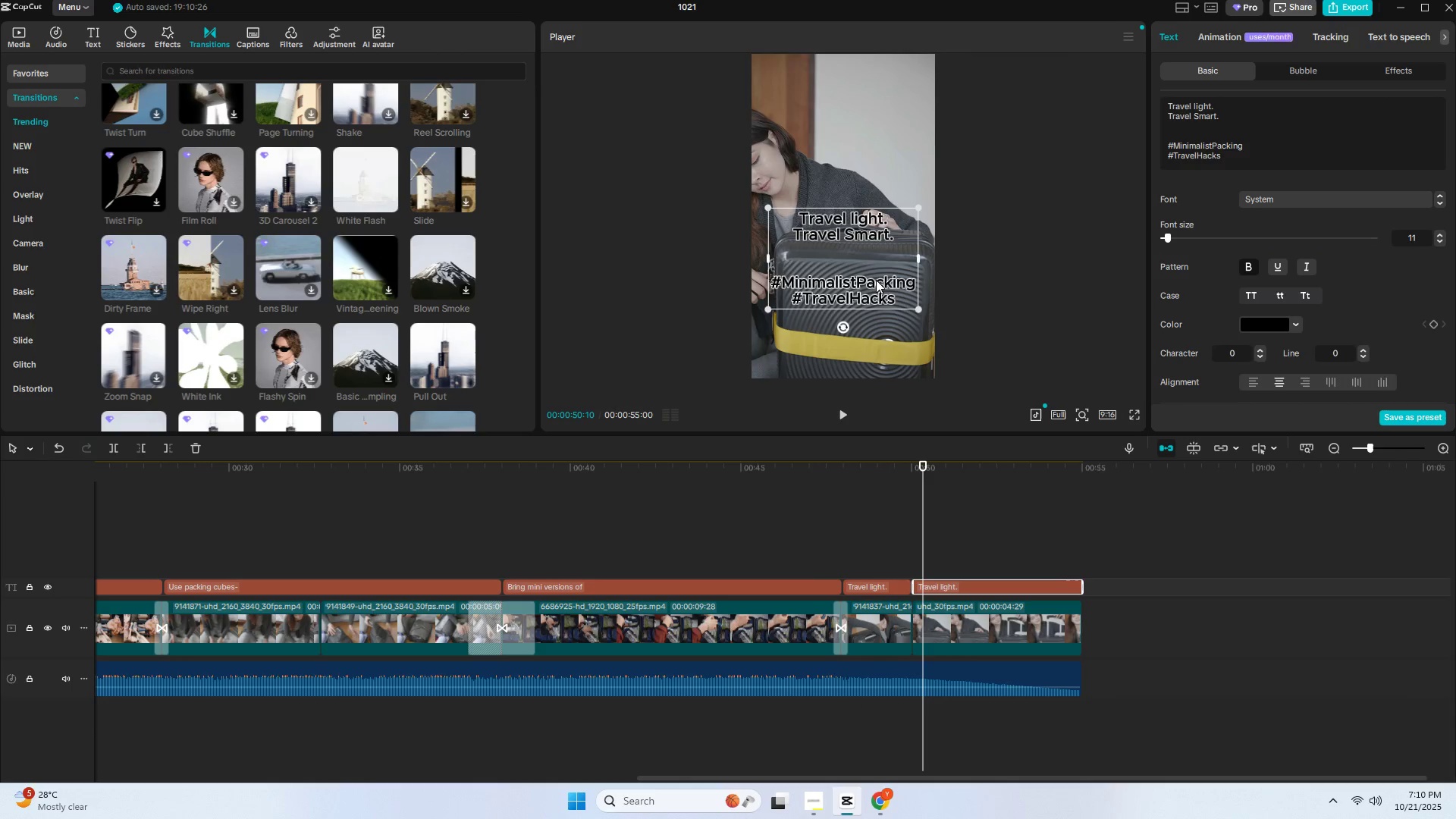 
hold_key(key=ControlLeft, duration=0.57)
double_click([876, 280])
 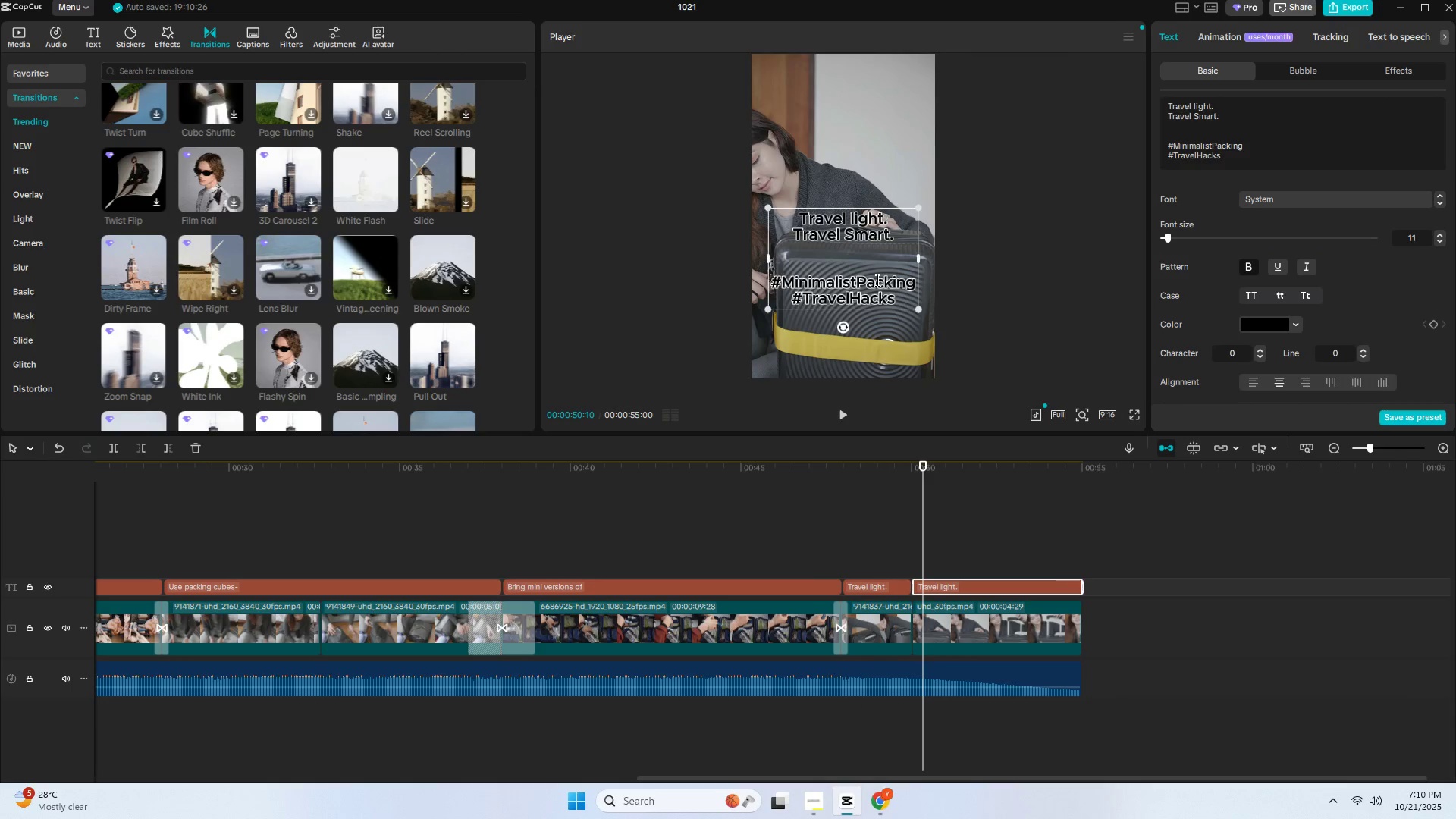 
triple_click([876, 280])
 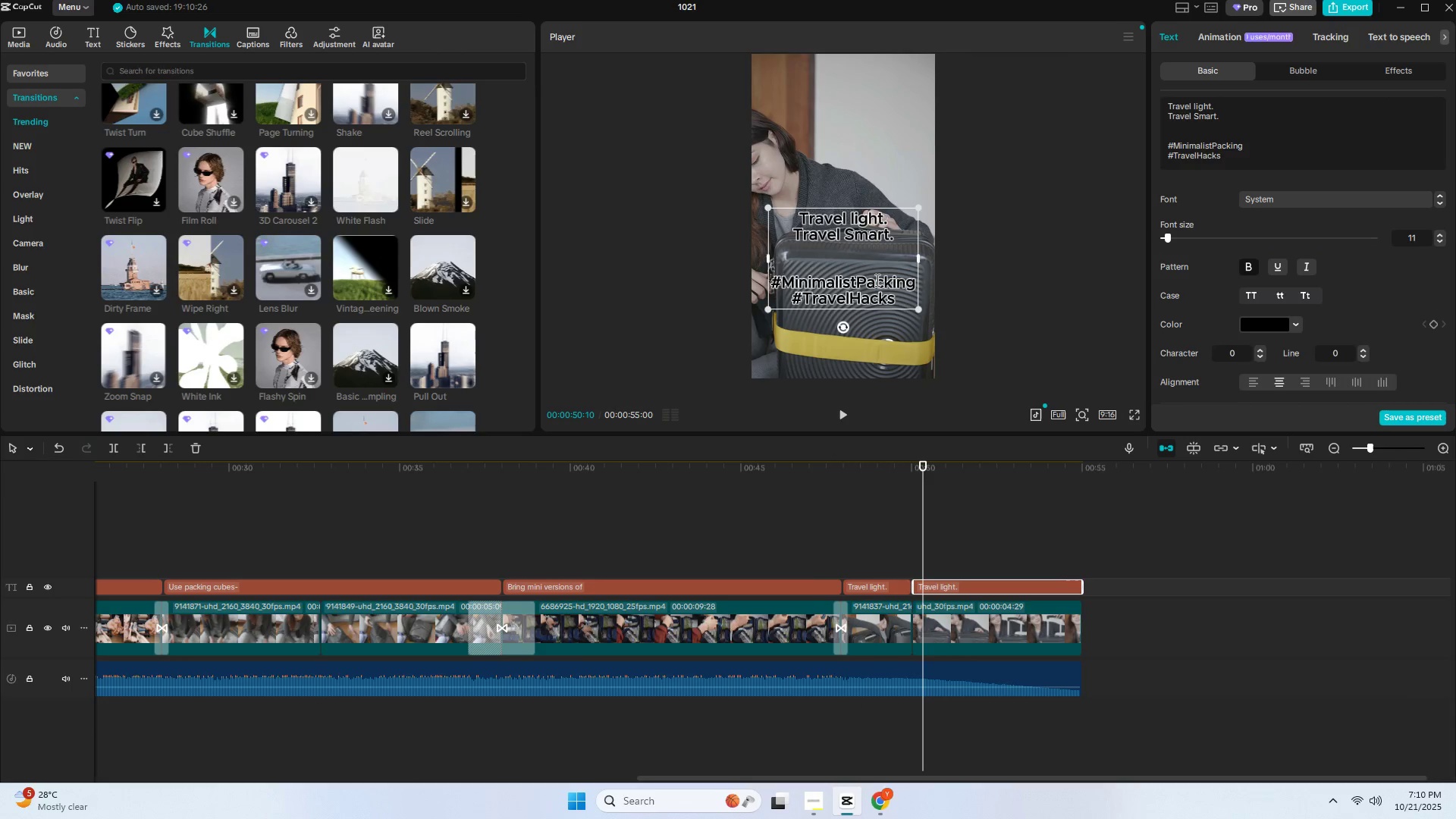 
key(Control+ControlLeft)
 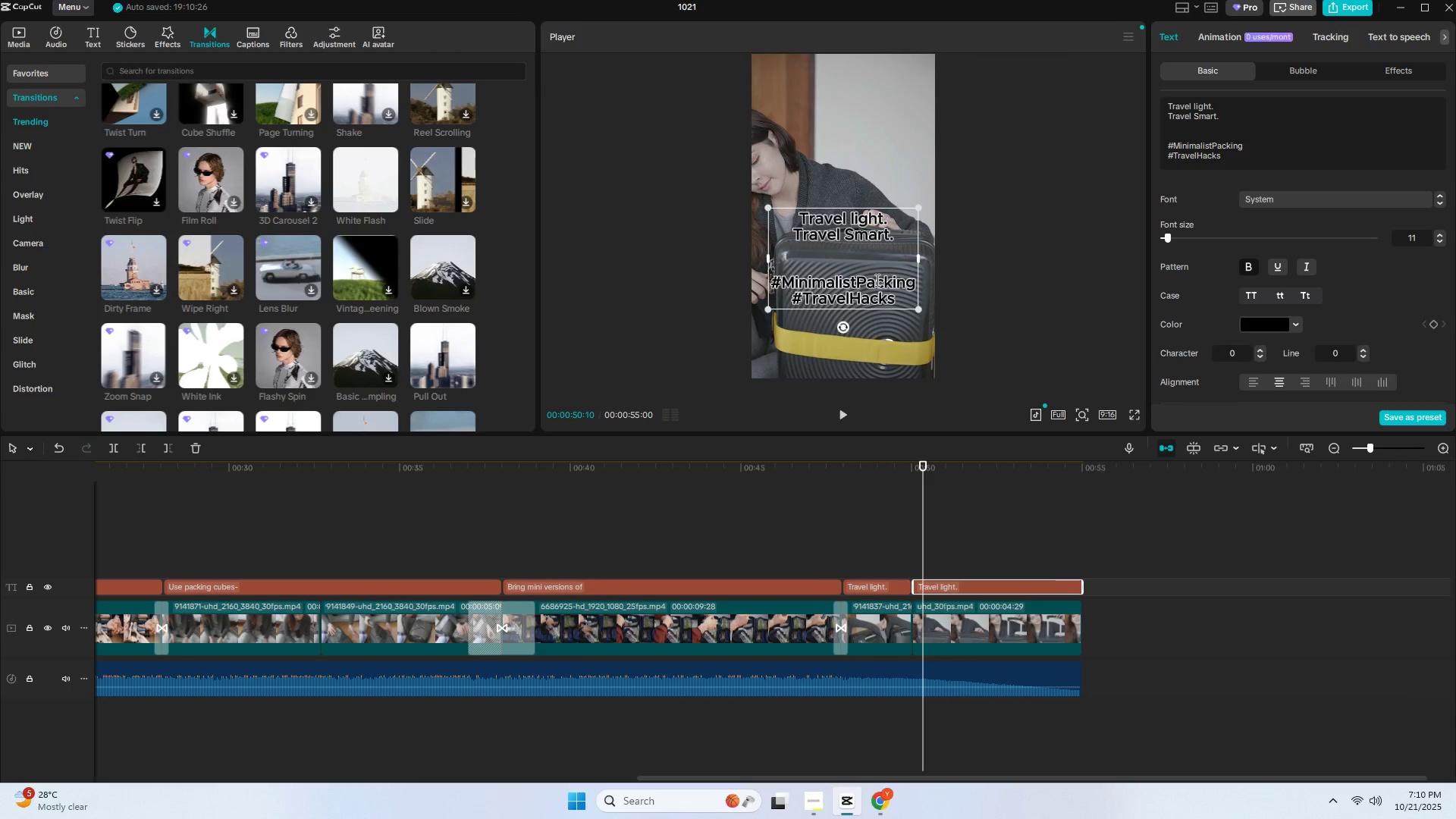 
key(Control+A)
 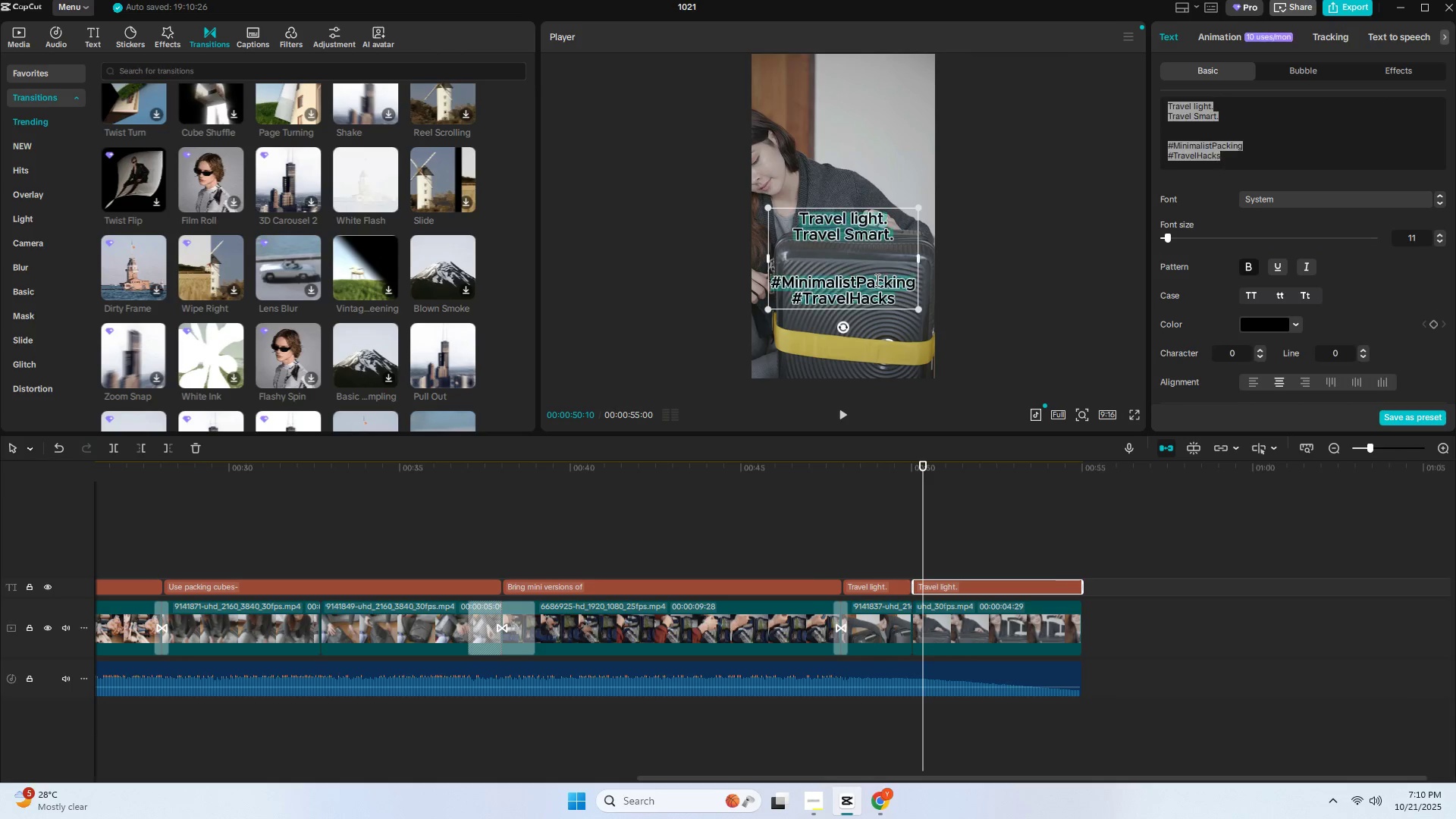 
key(Control+ControlLeft)
 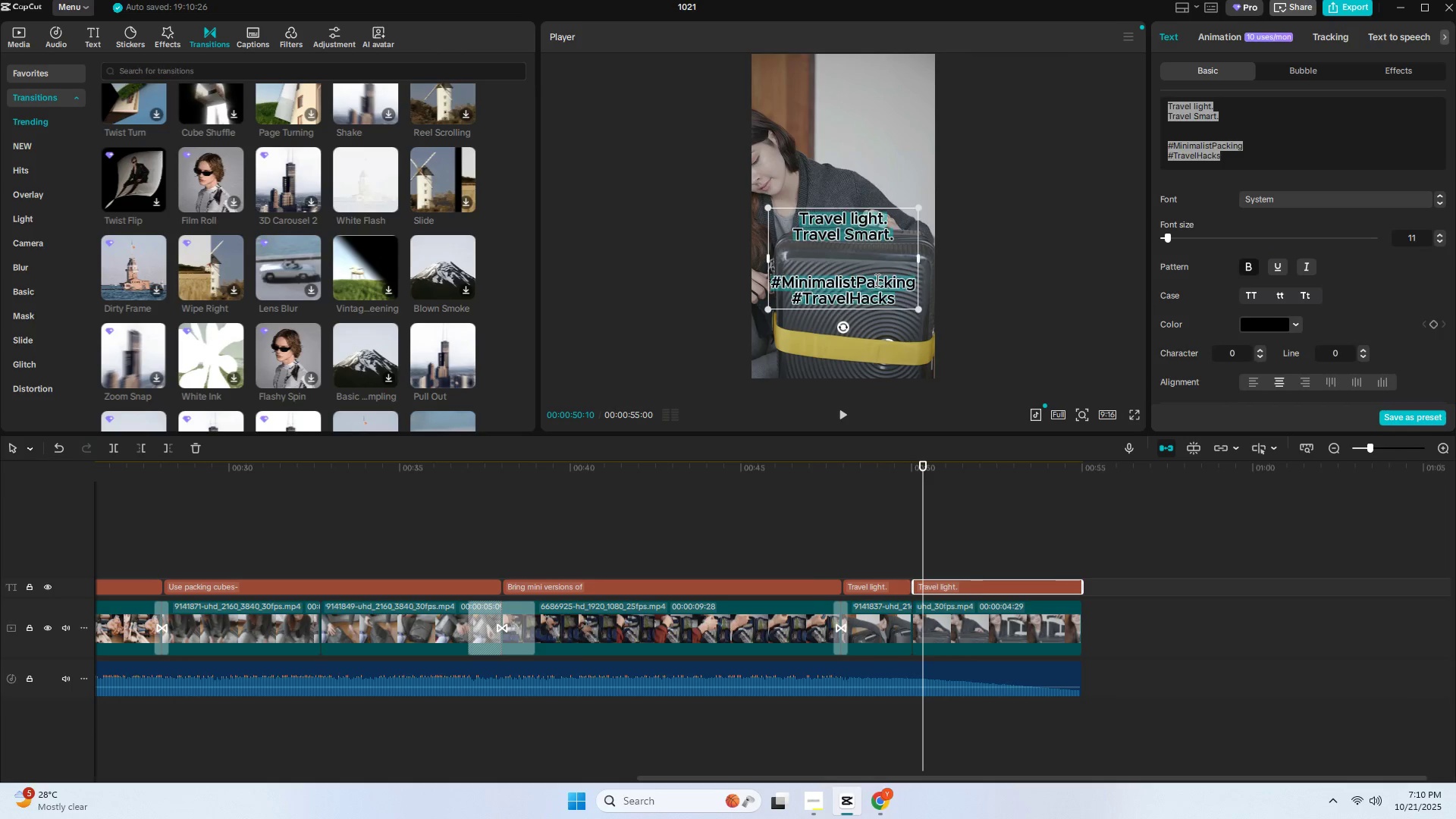 
key(Control+V)
 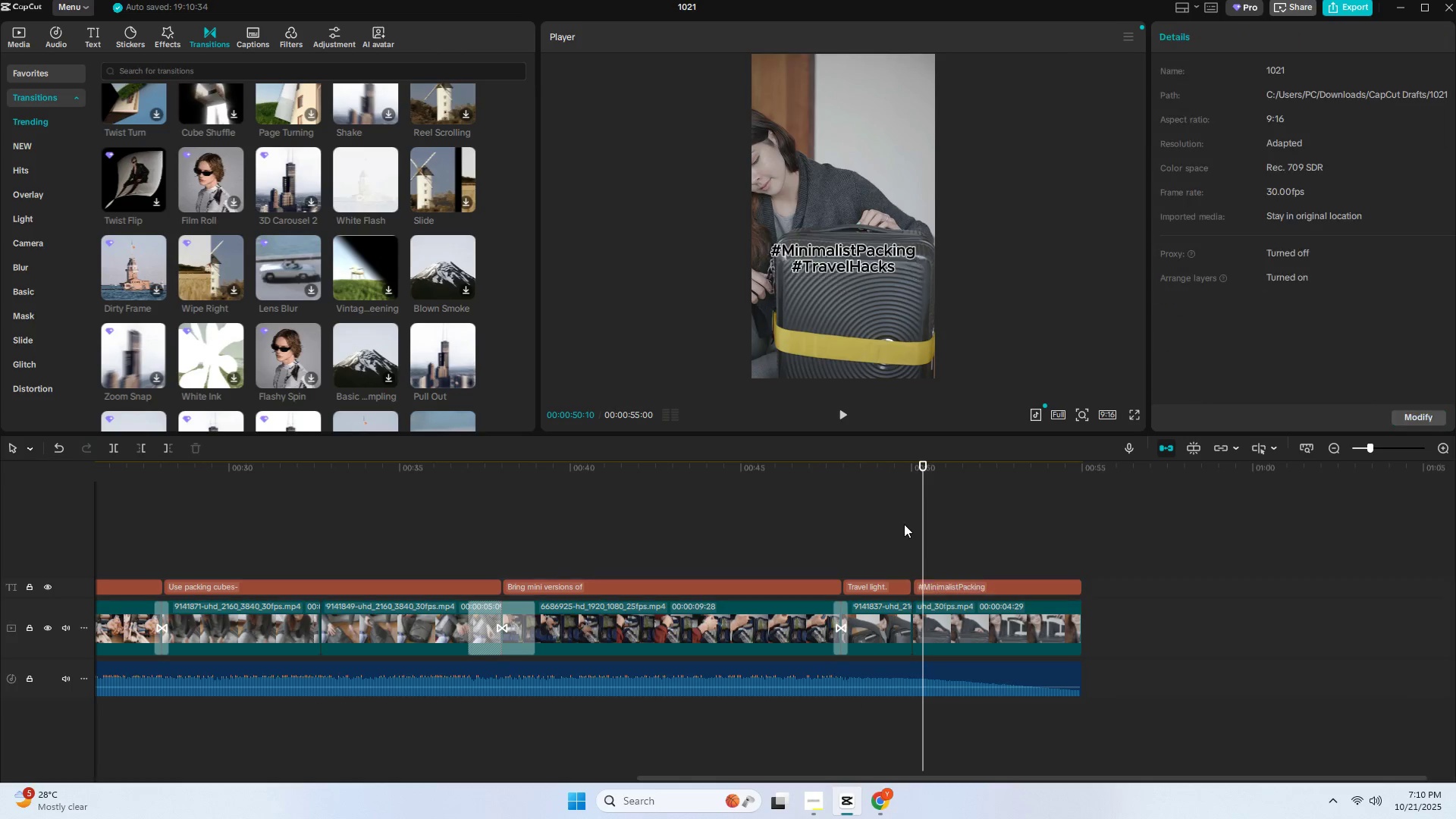 
double_click([818, 460])
 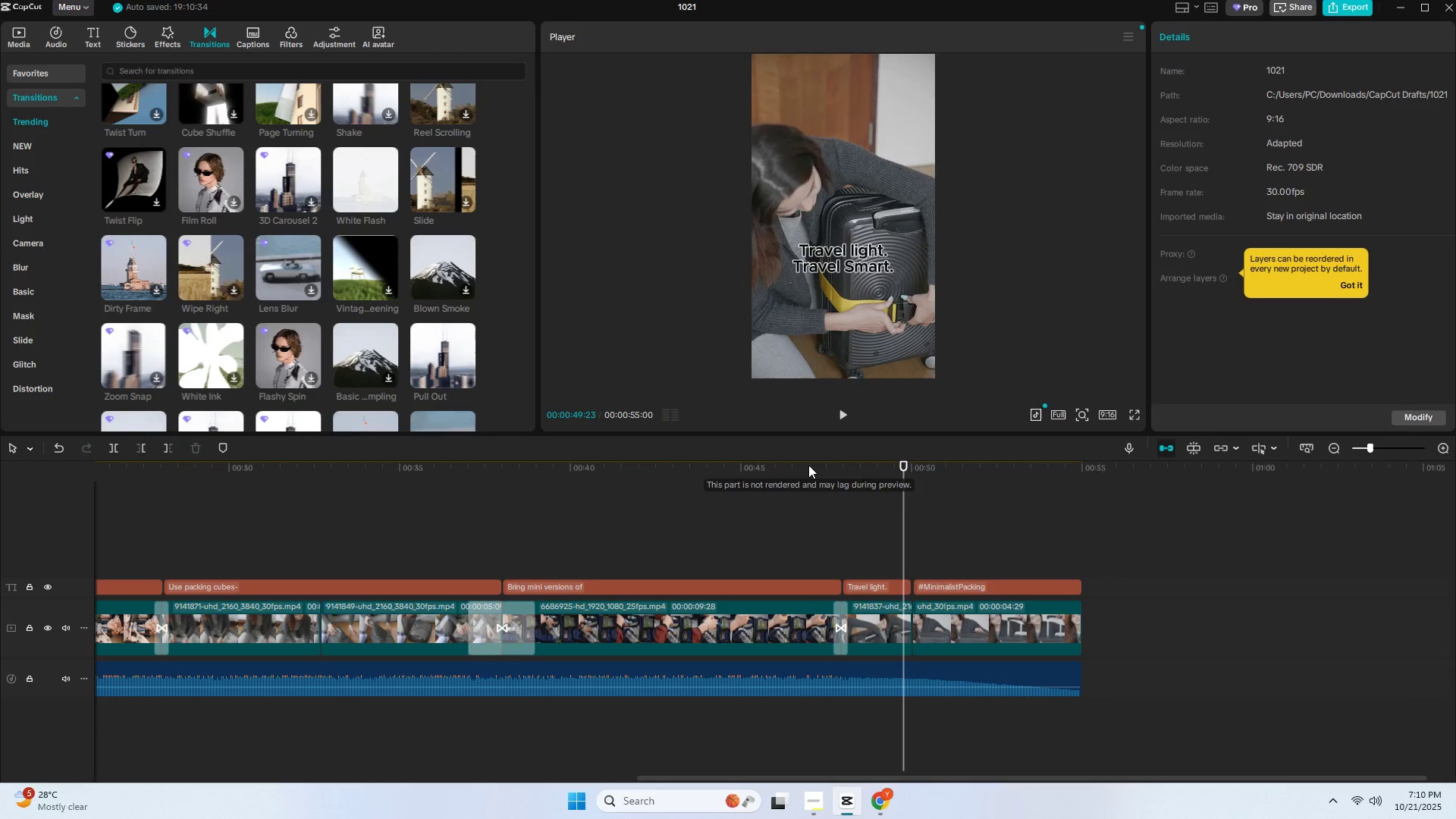 
triple_click([808, 465])
 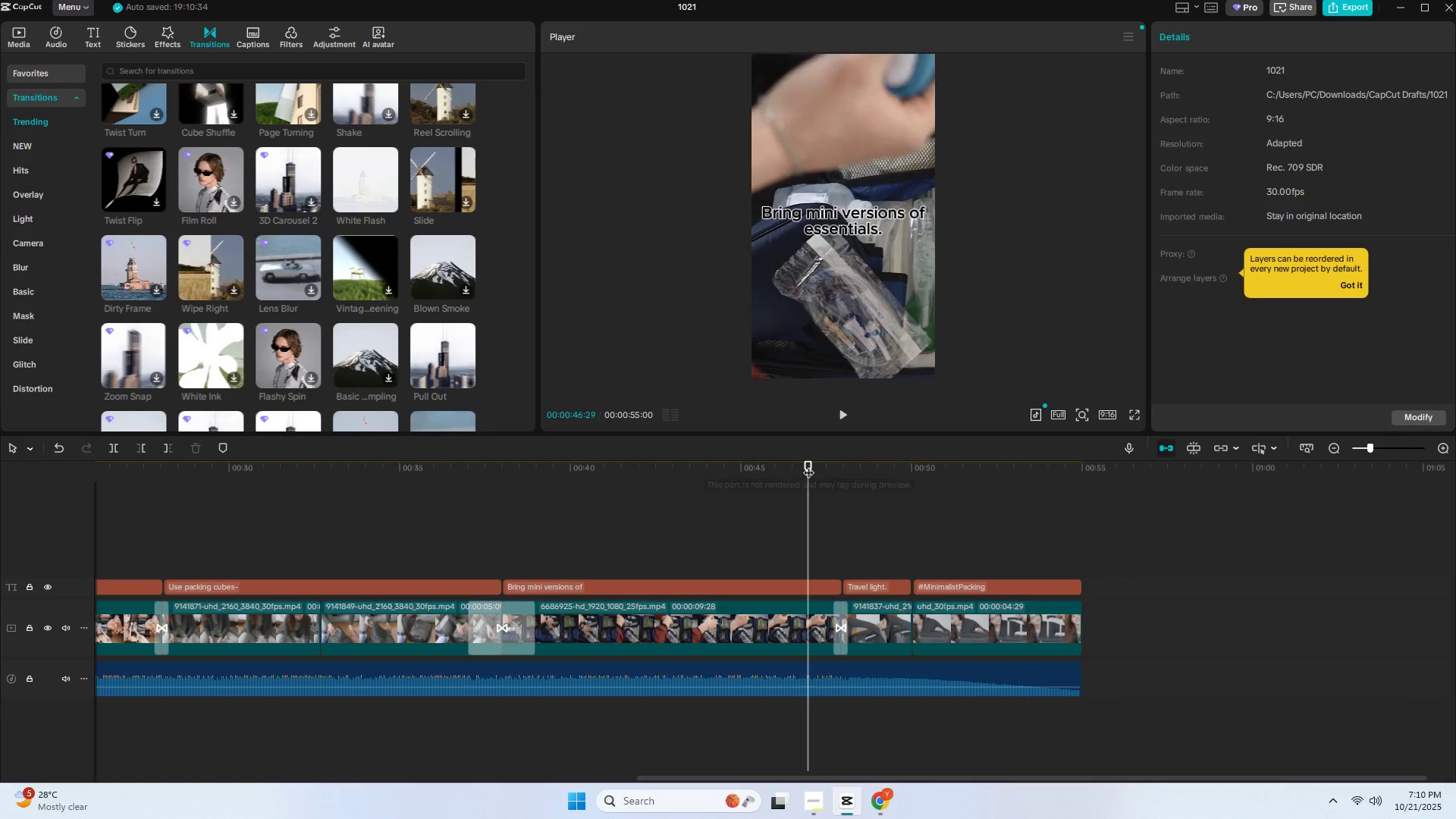 
key(Space)
 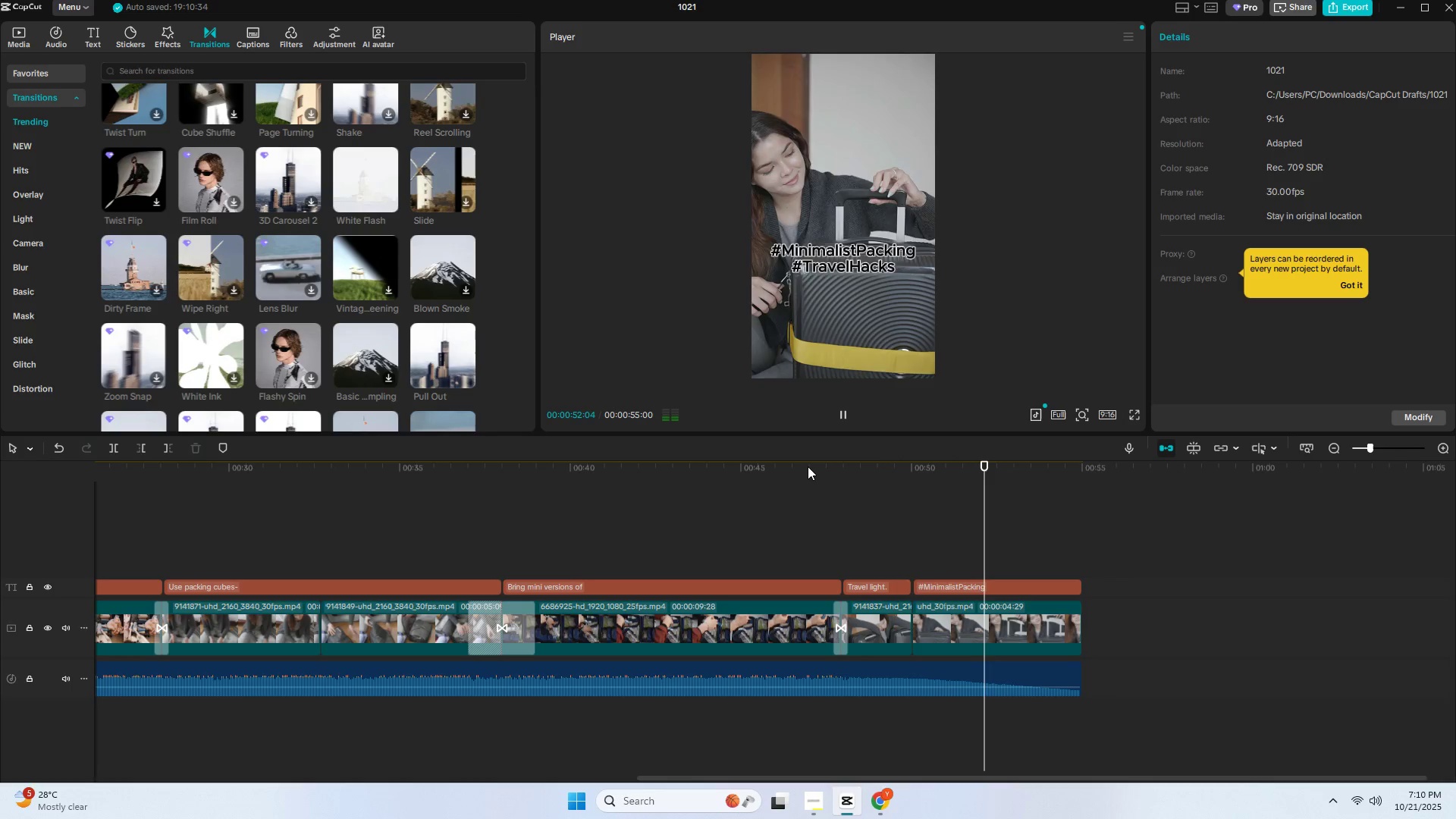 
wait(6.93)
 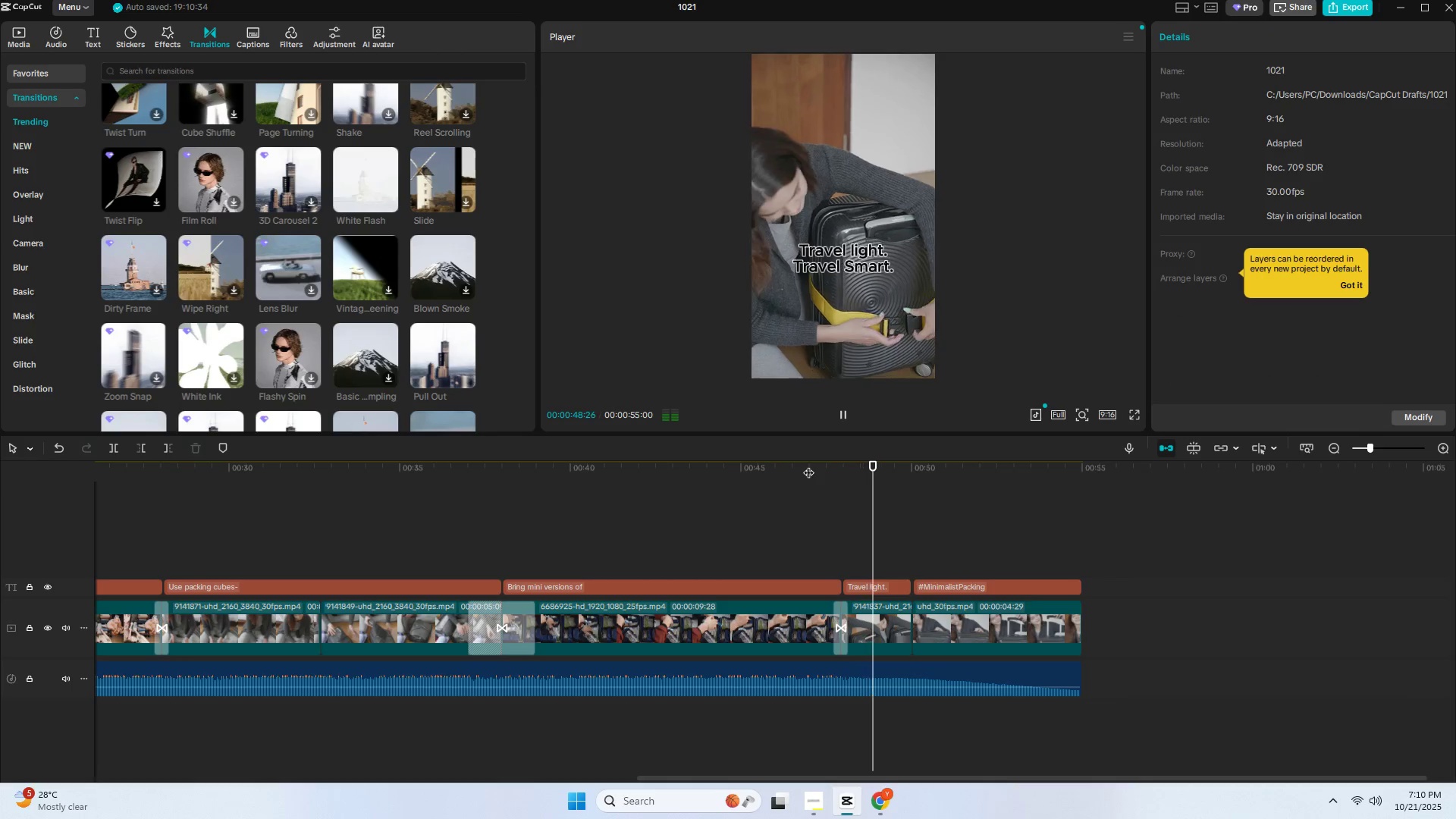 
key(Space)
 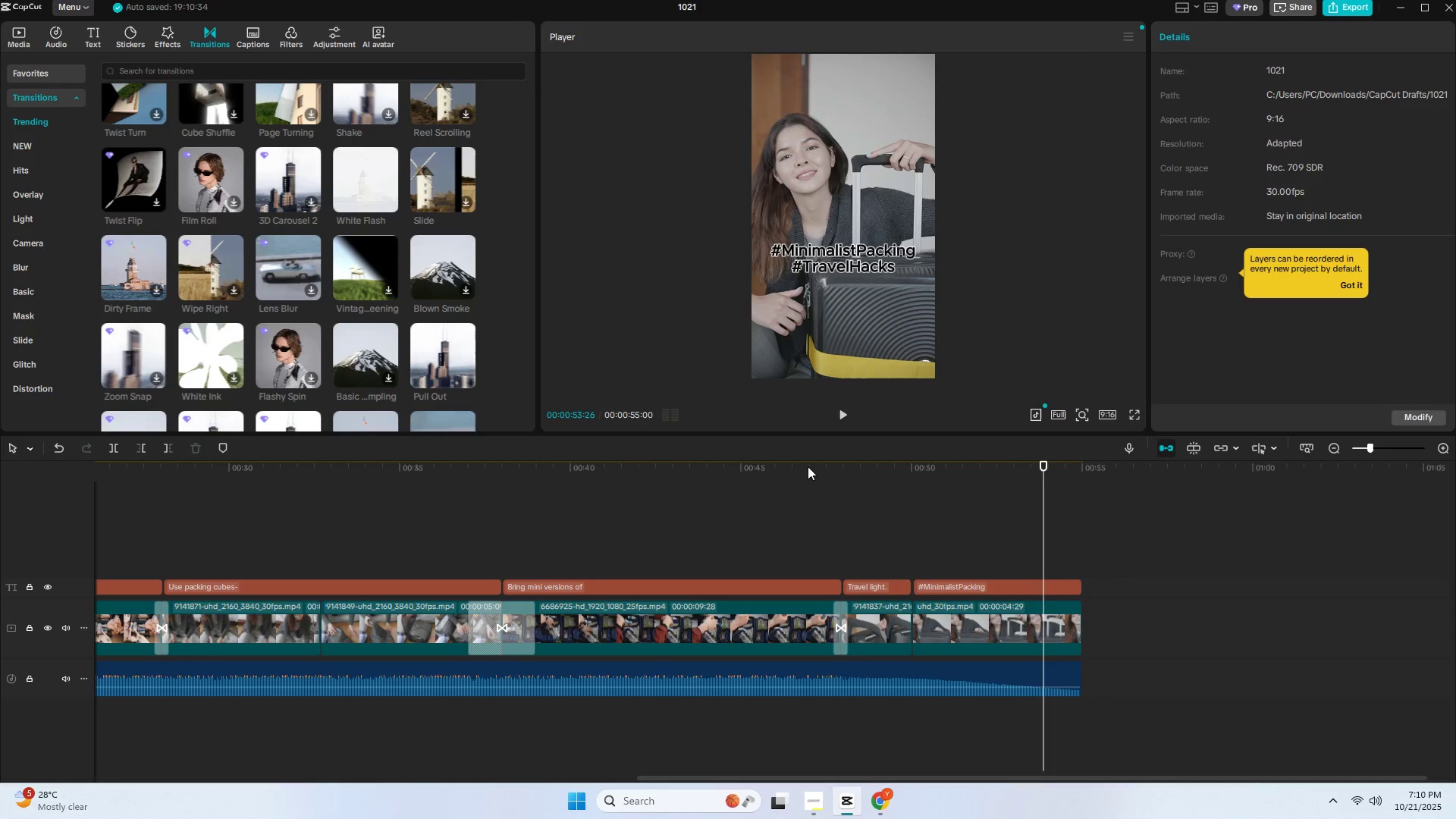 
key(Space)
 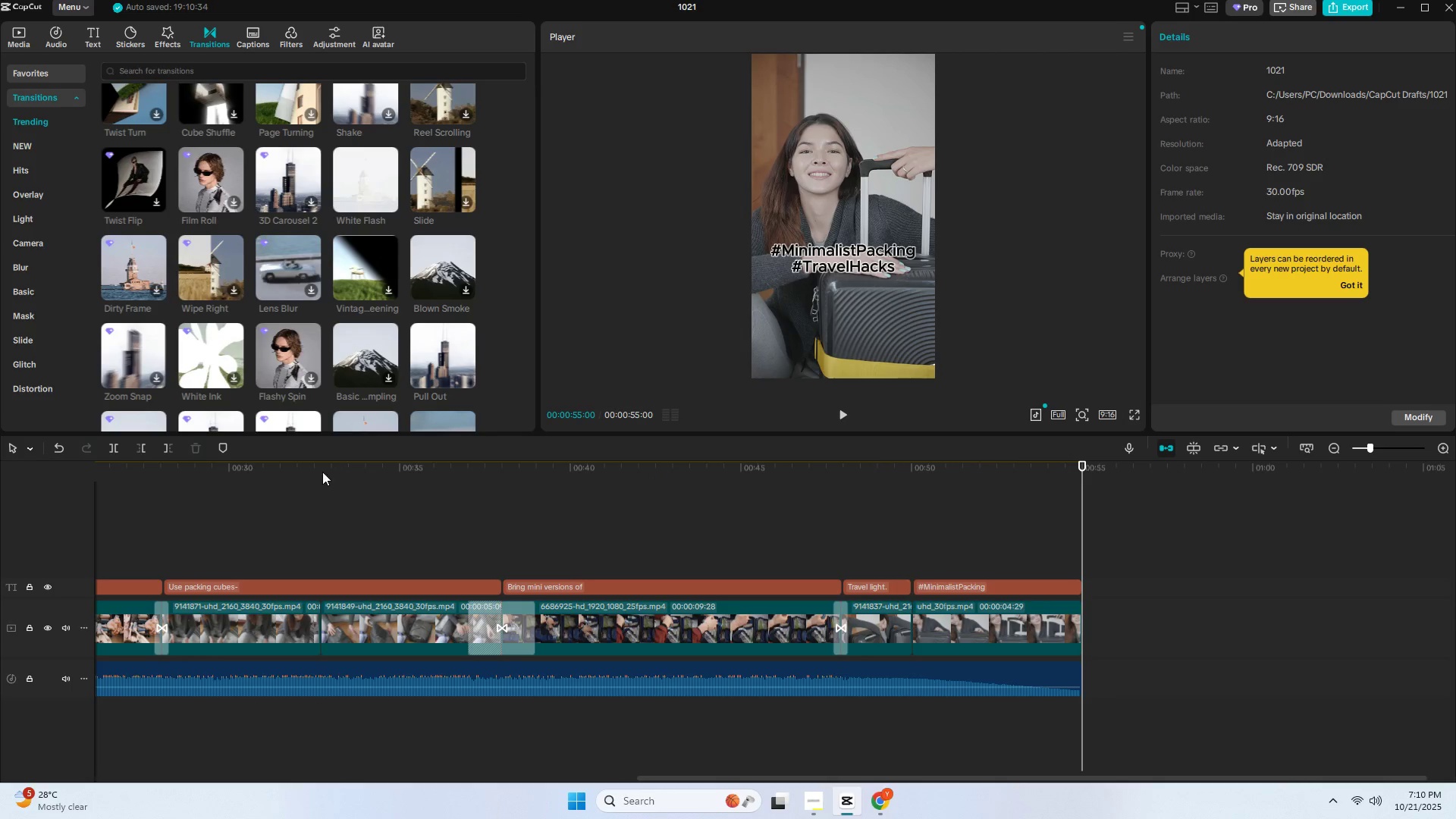 
left_click_drag(start_coordinate=[714, 778], to_coordinate=[27, 773])
 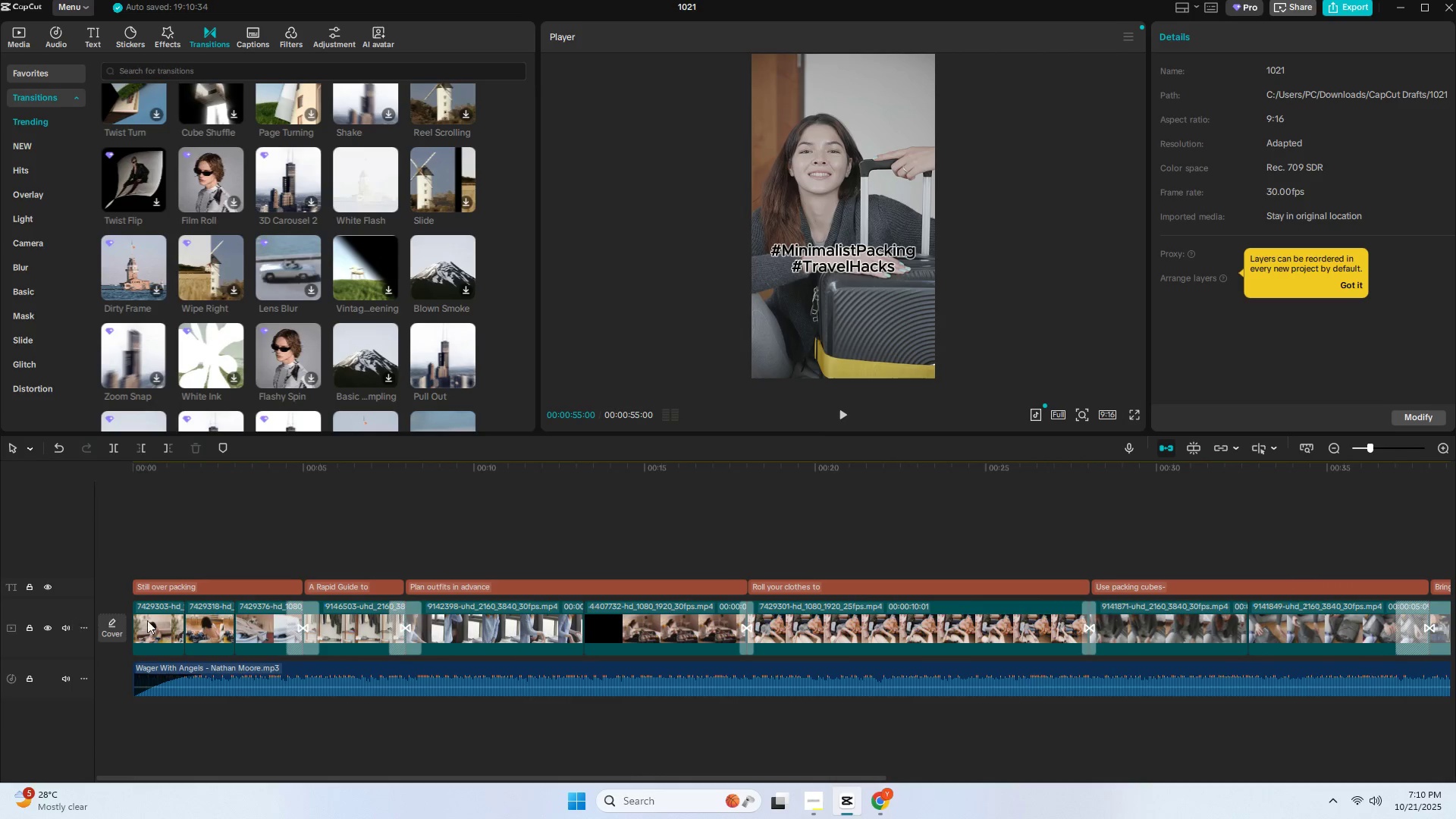 
key(Alt+AltLeft)
 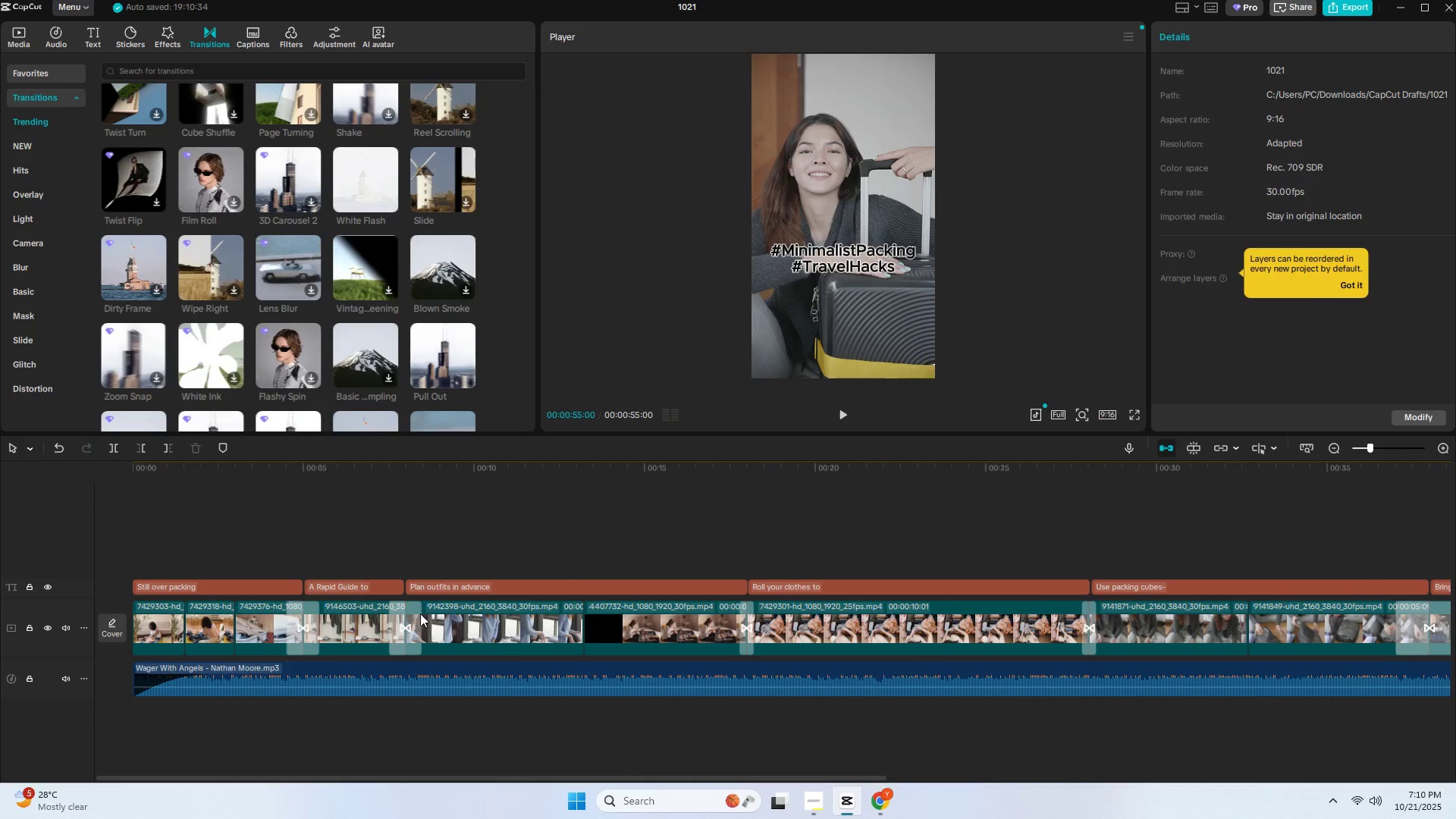 
key(Alt+Tab)